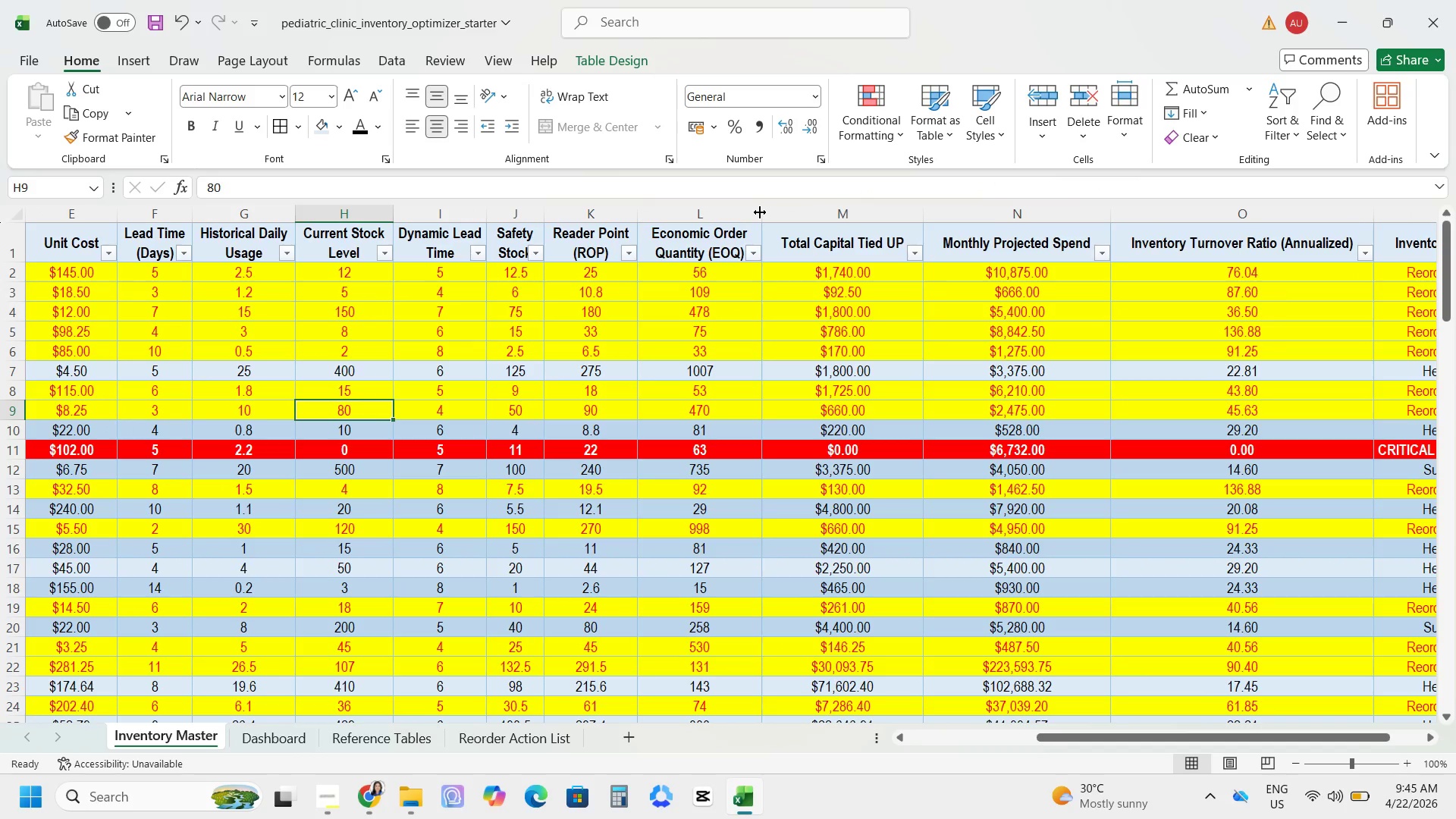 
left_click_drag(start_coordinate=[760, 212], to_coordinate=[747, 217])
 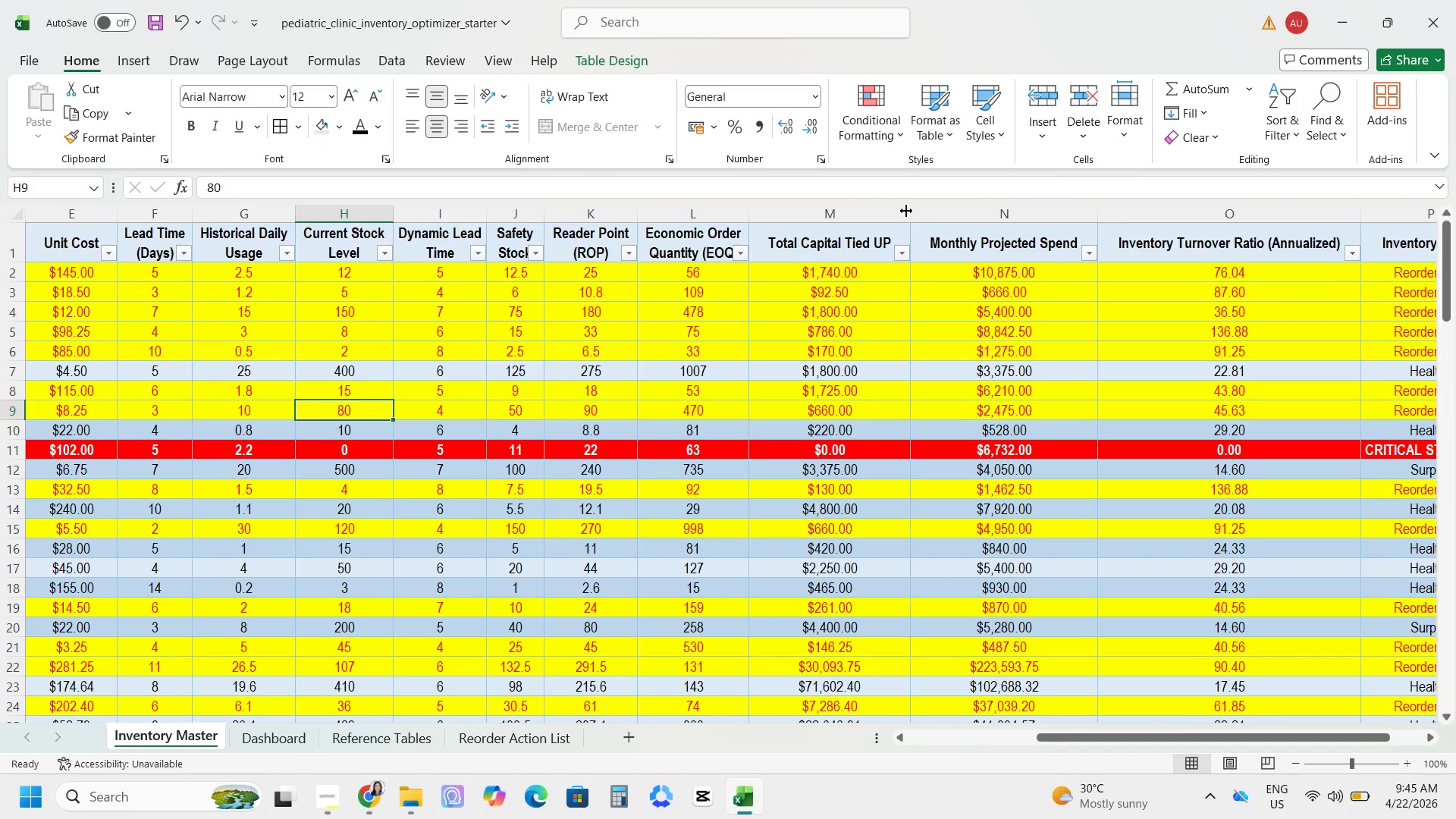 
left_click_drag(start_coordinate=[908, 211], to_coordinate=[850, 212])
 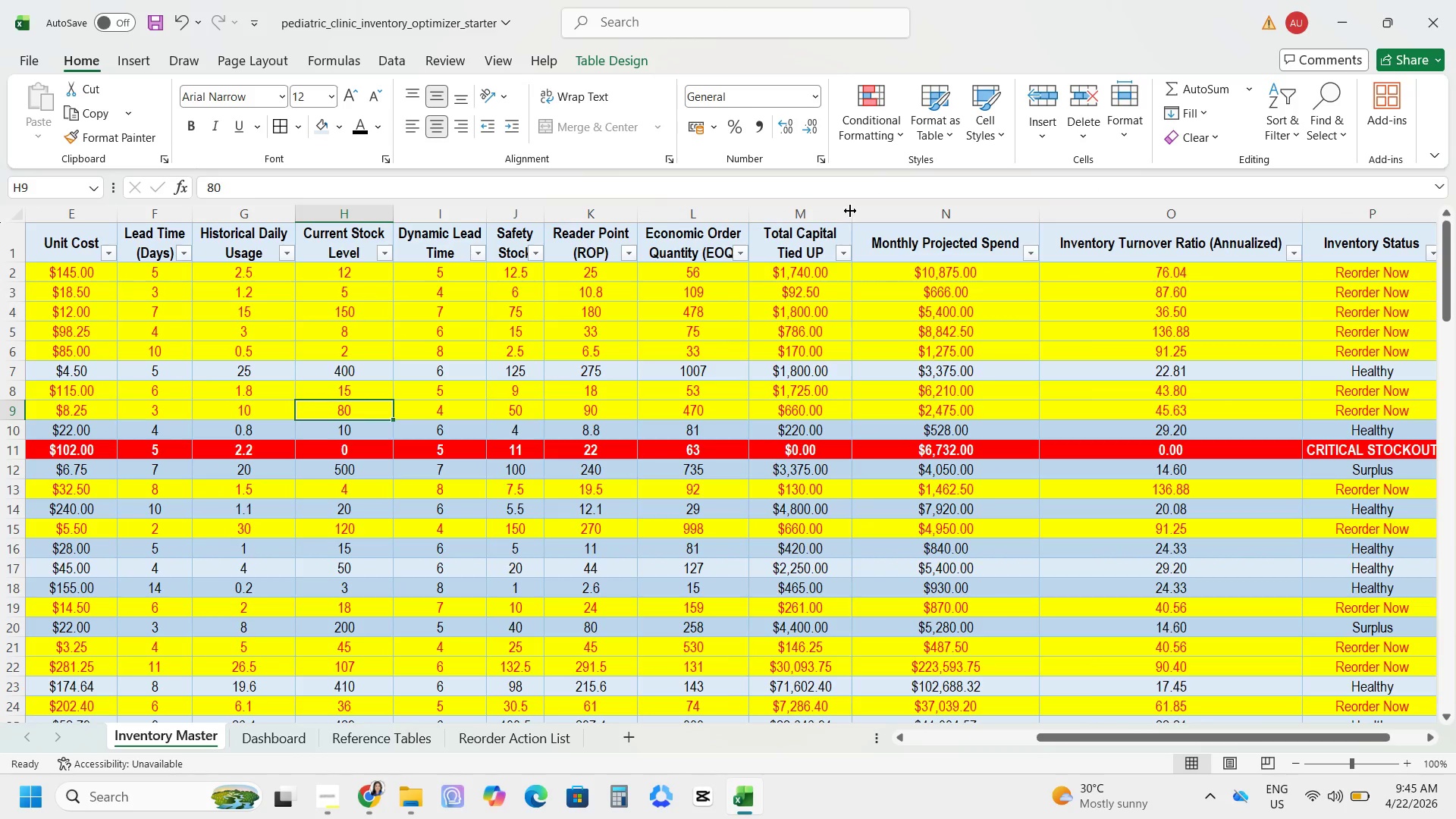 
left_click_drag(start_coordinate=[850, 211], to_coordinate=[835, 215])
 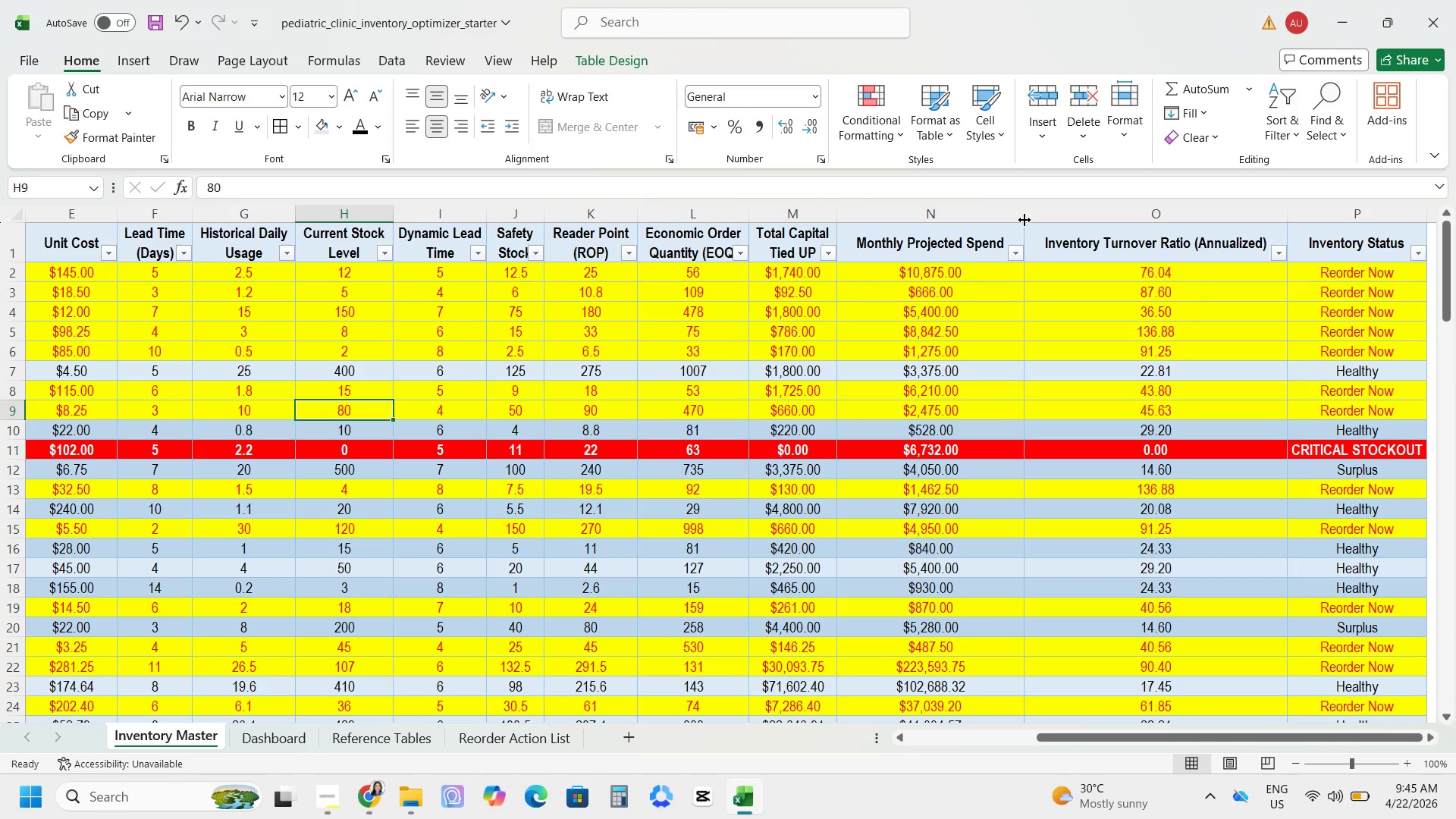 
left_click_drag(start_coordinate=[1024, 219], to_coordinate=[952, 215])
 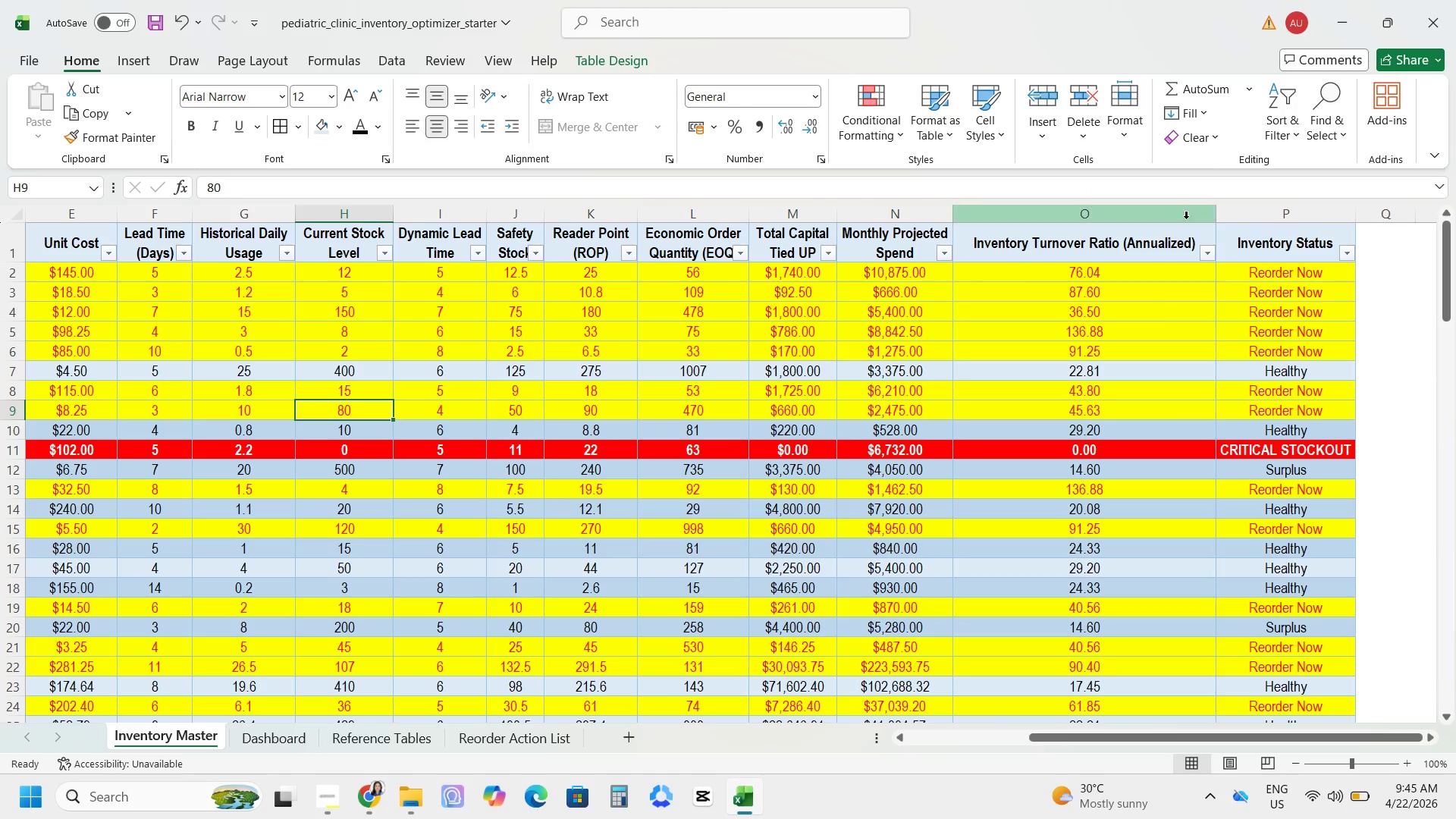 
left_click_drag(start_coordinate=[1219, 218], to_coordinate=[1114, 222])
 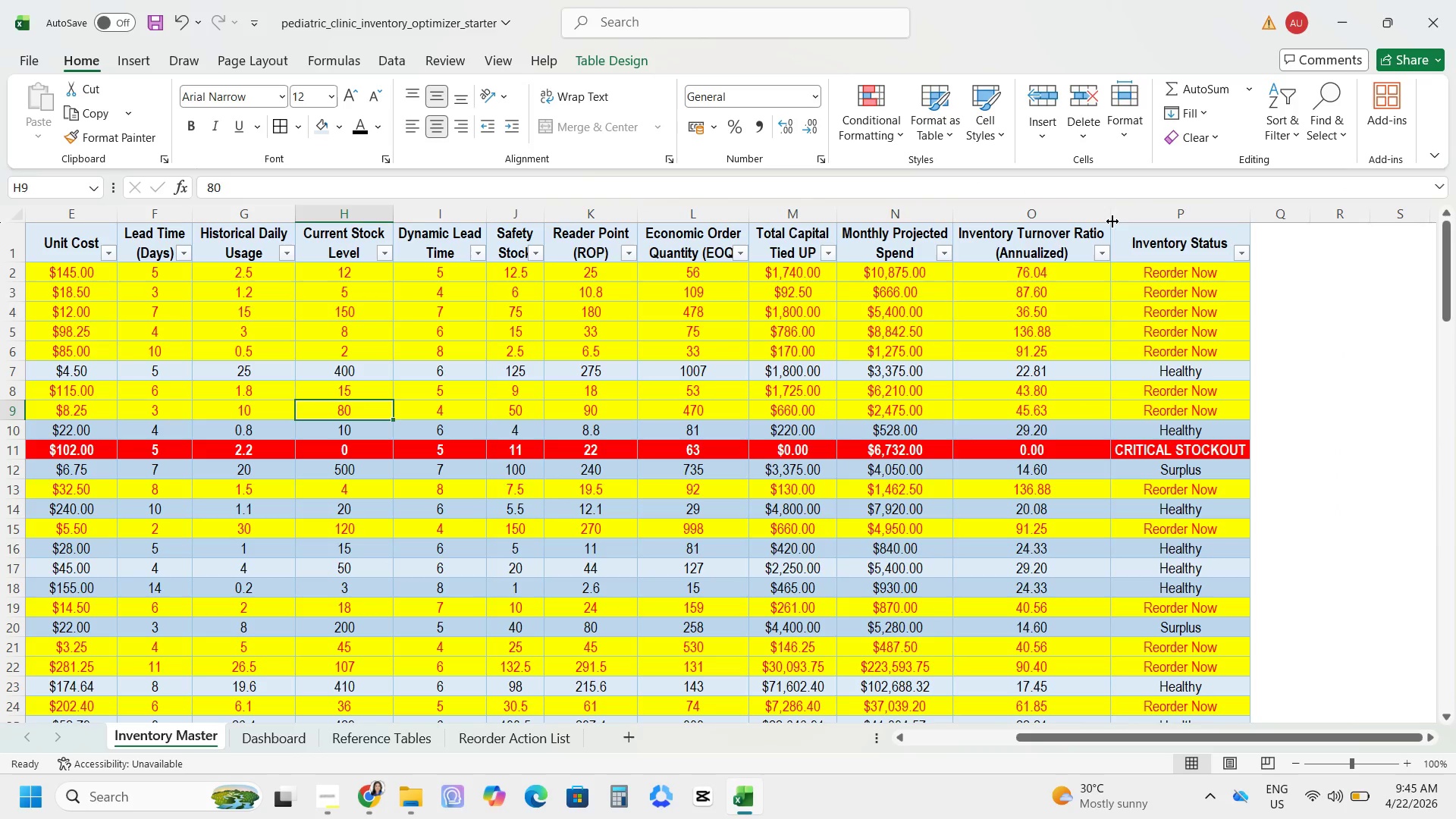 
left_click_drag(start_coordinate=[1112, 221], to_coordinate=[1072, 226])
 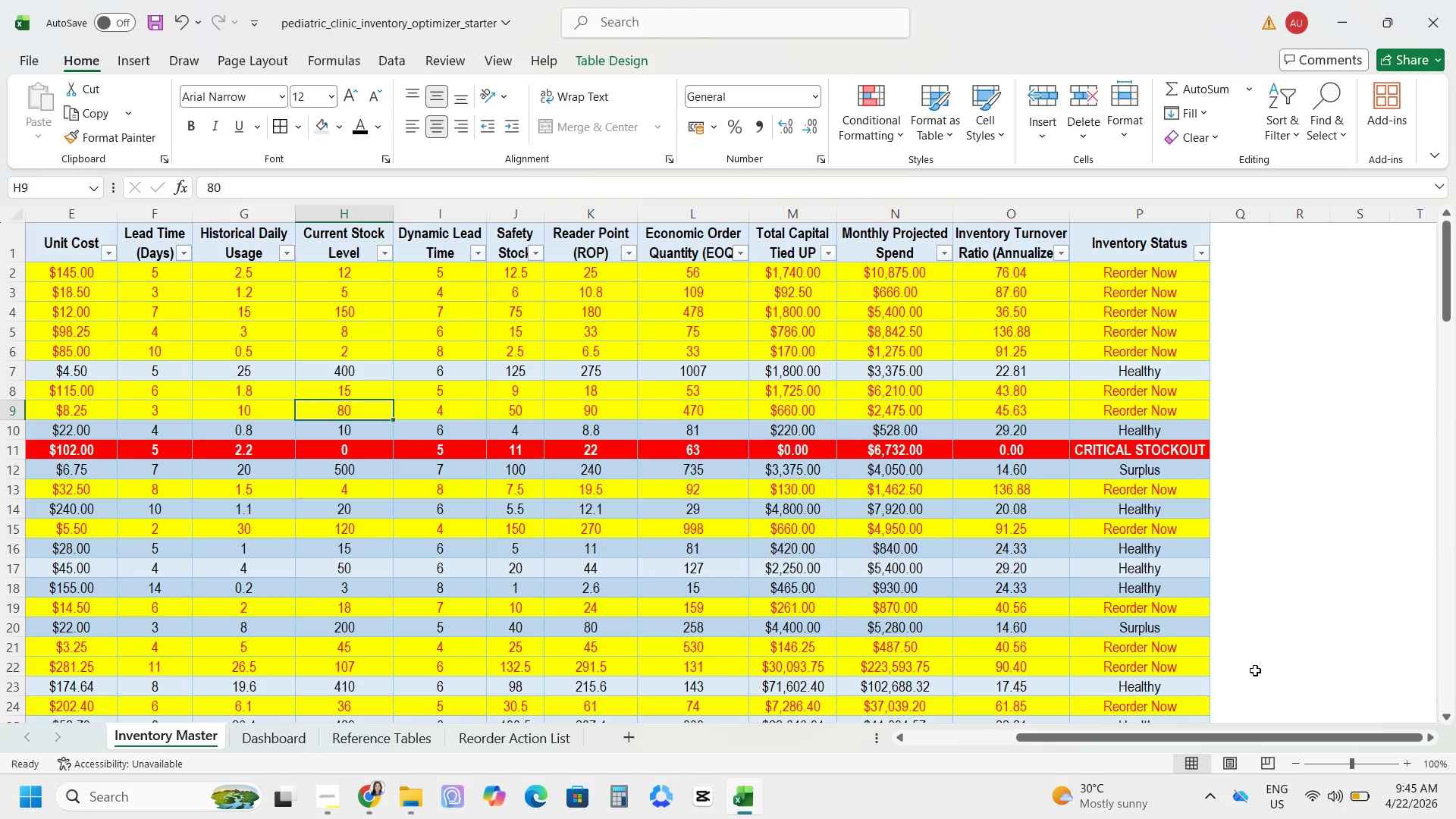 
wait(6.89)
 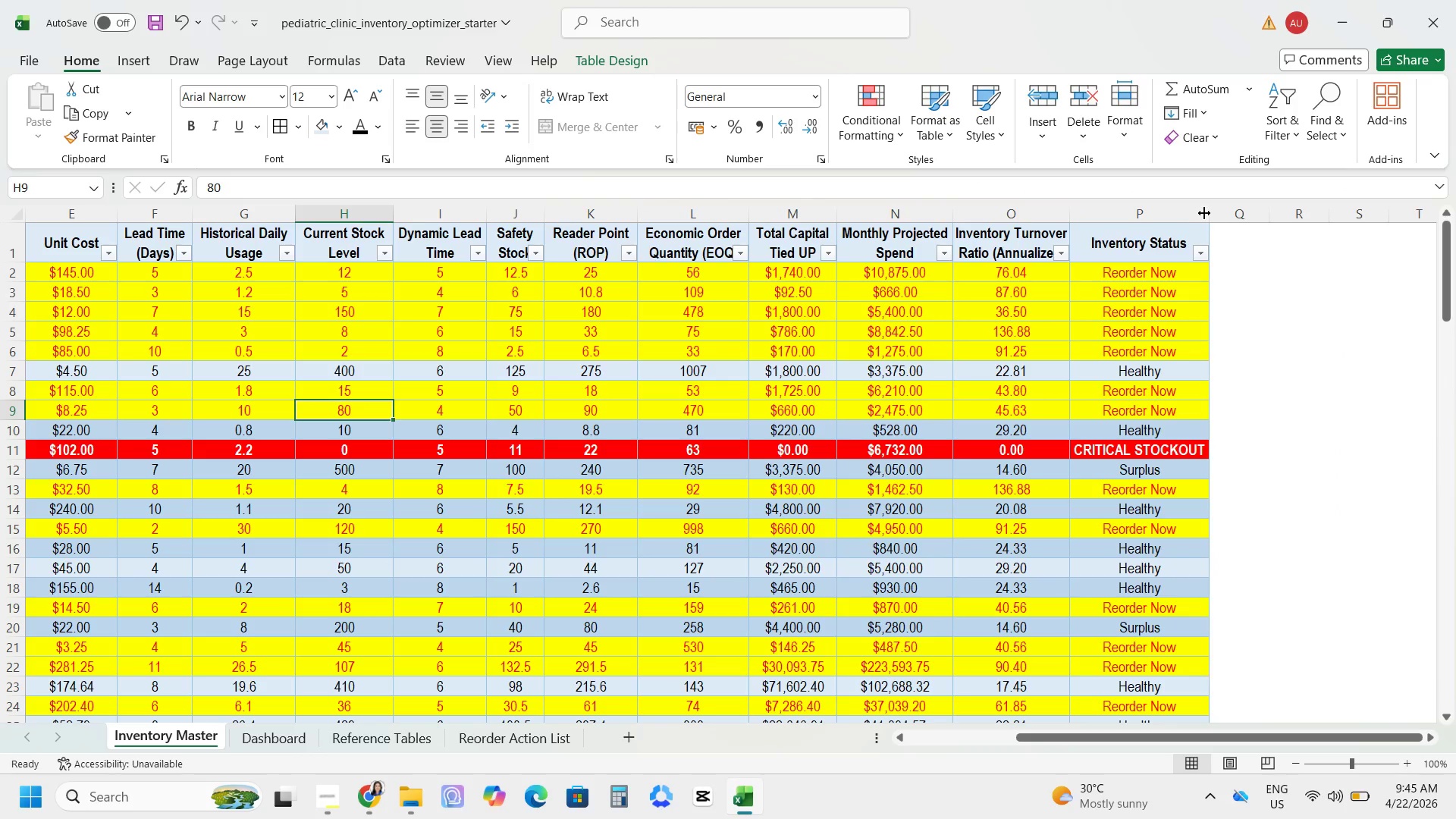 
double_click([1210, 206])
 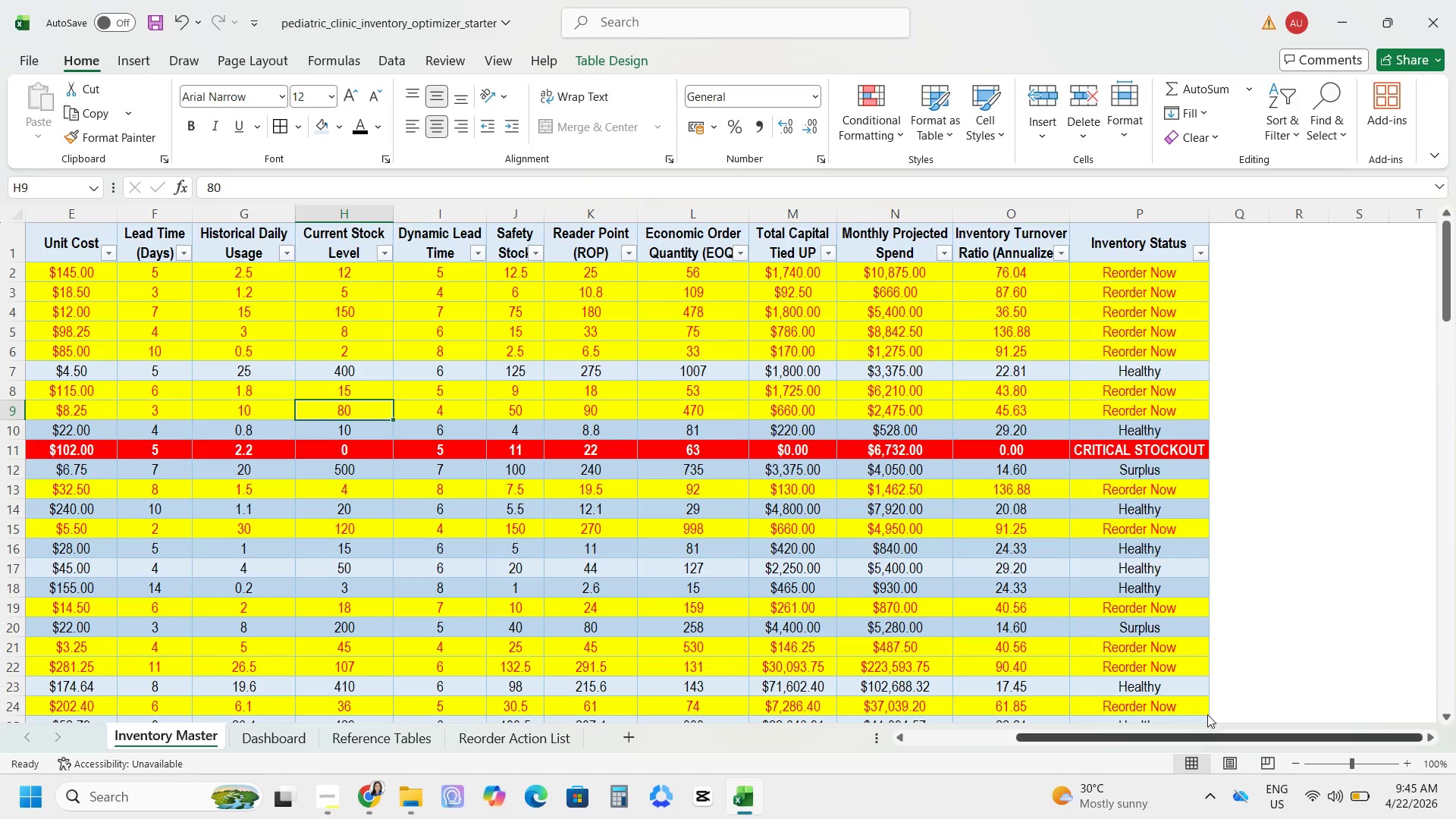 
scroll: coordinate [989, 619], scroll_direction: down, amount: 1.0
 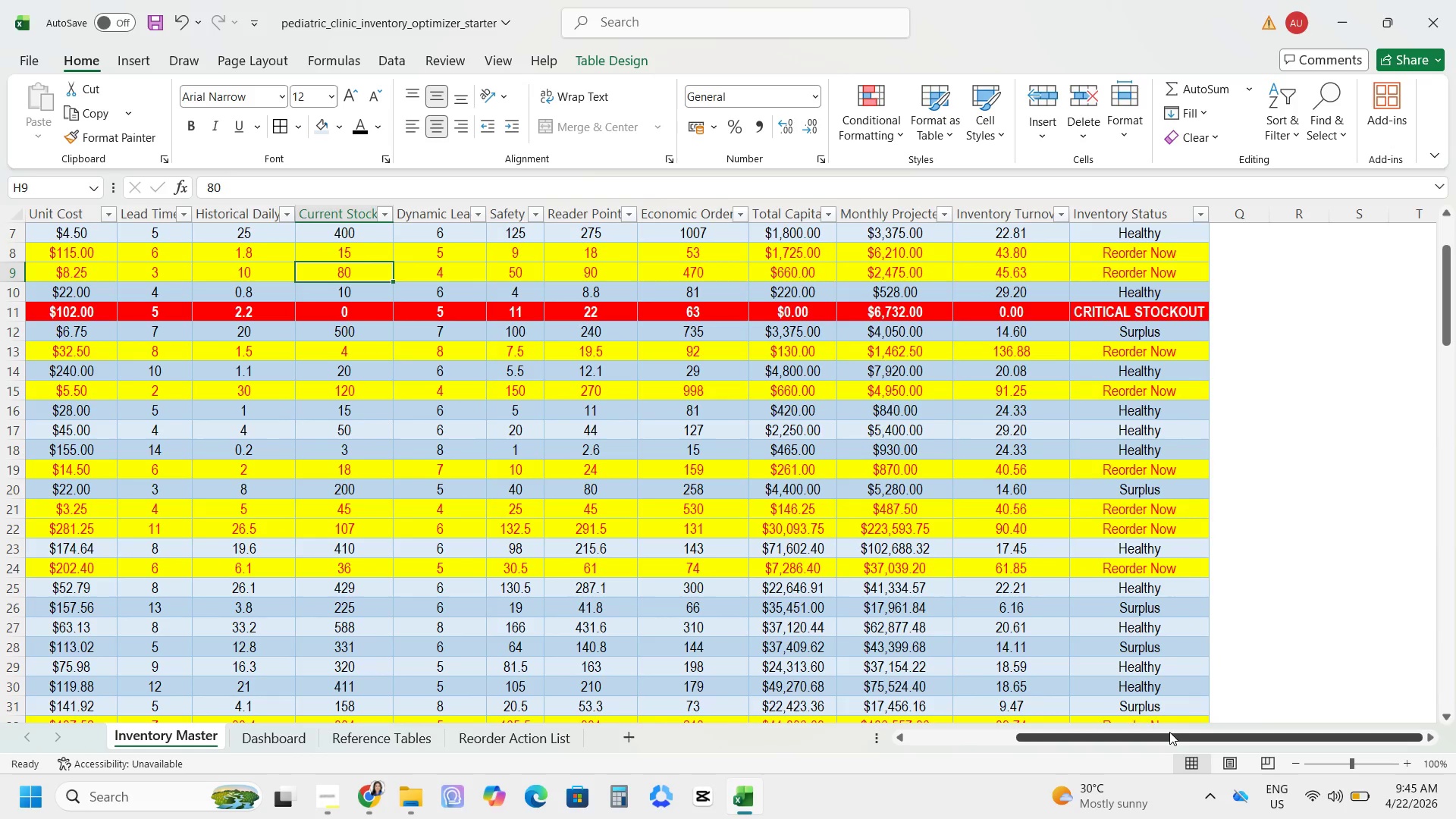 
left_click_drag(start_coordinate=[1169, 732], to_coordinate=[1162, 730])
 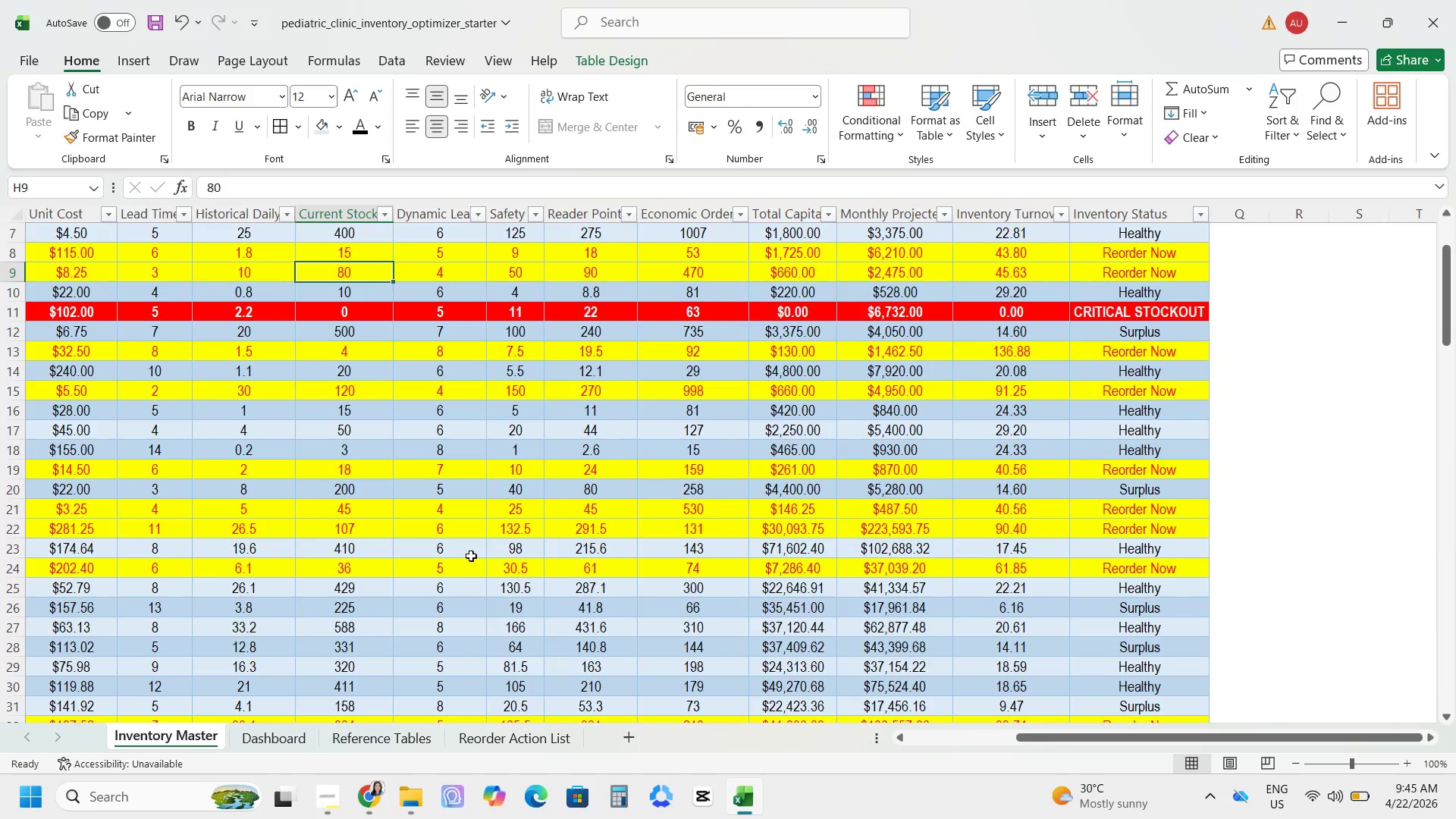 
scroll: coordinate [471, 554], scroll_direction: up, amount: 4.0
 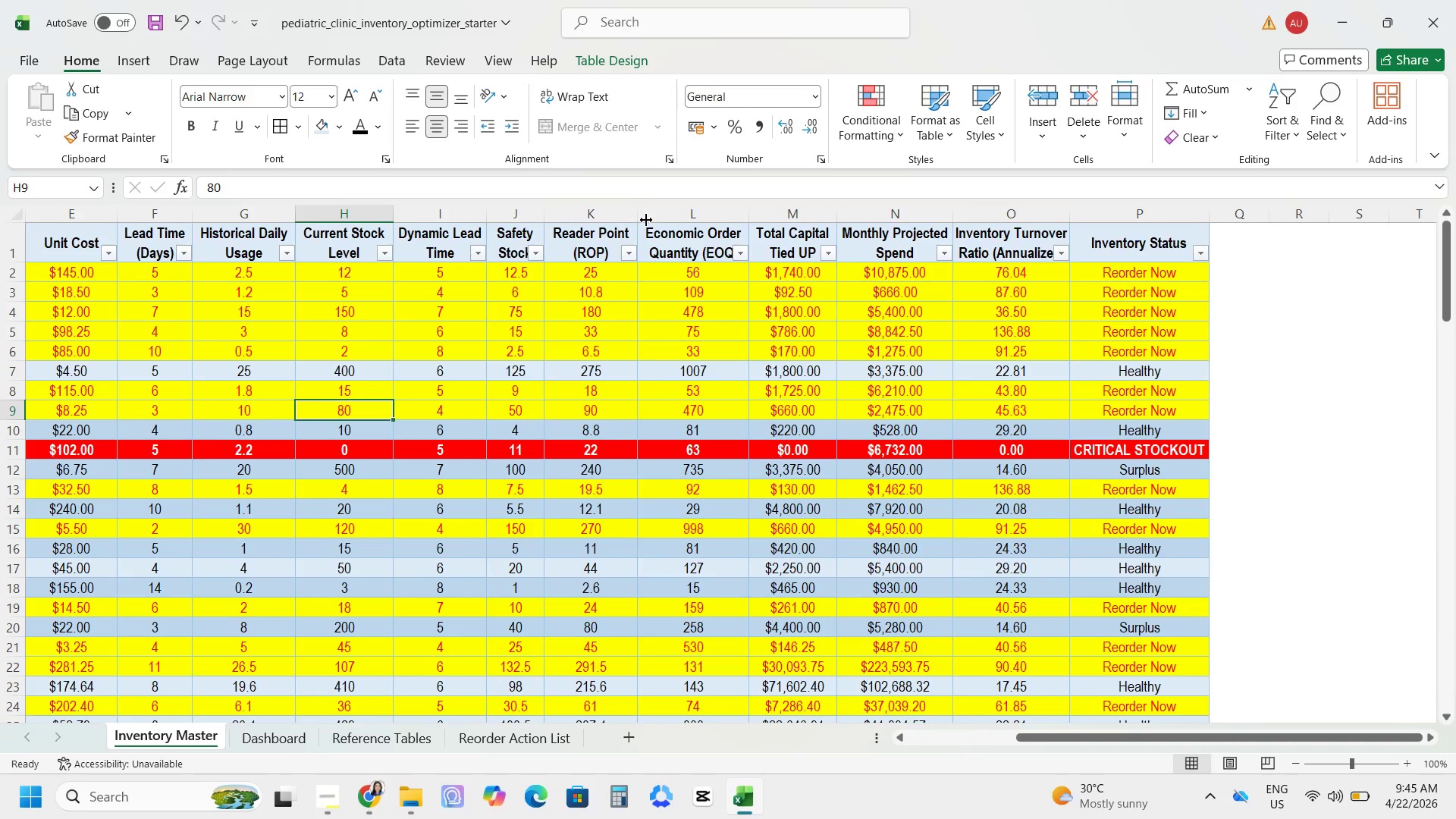 
left_click_drag(start_coordinate=[642, 216], to_coordinate=[629, 219])
 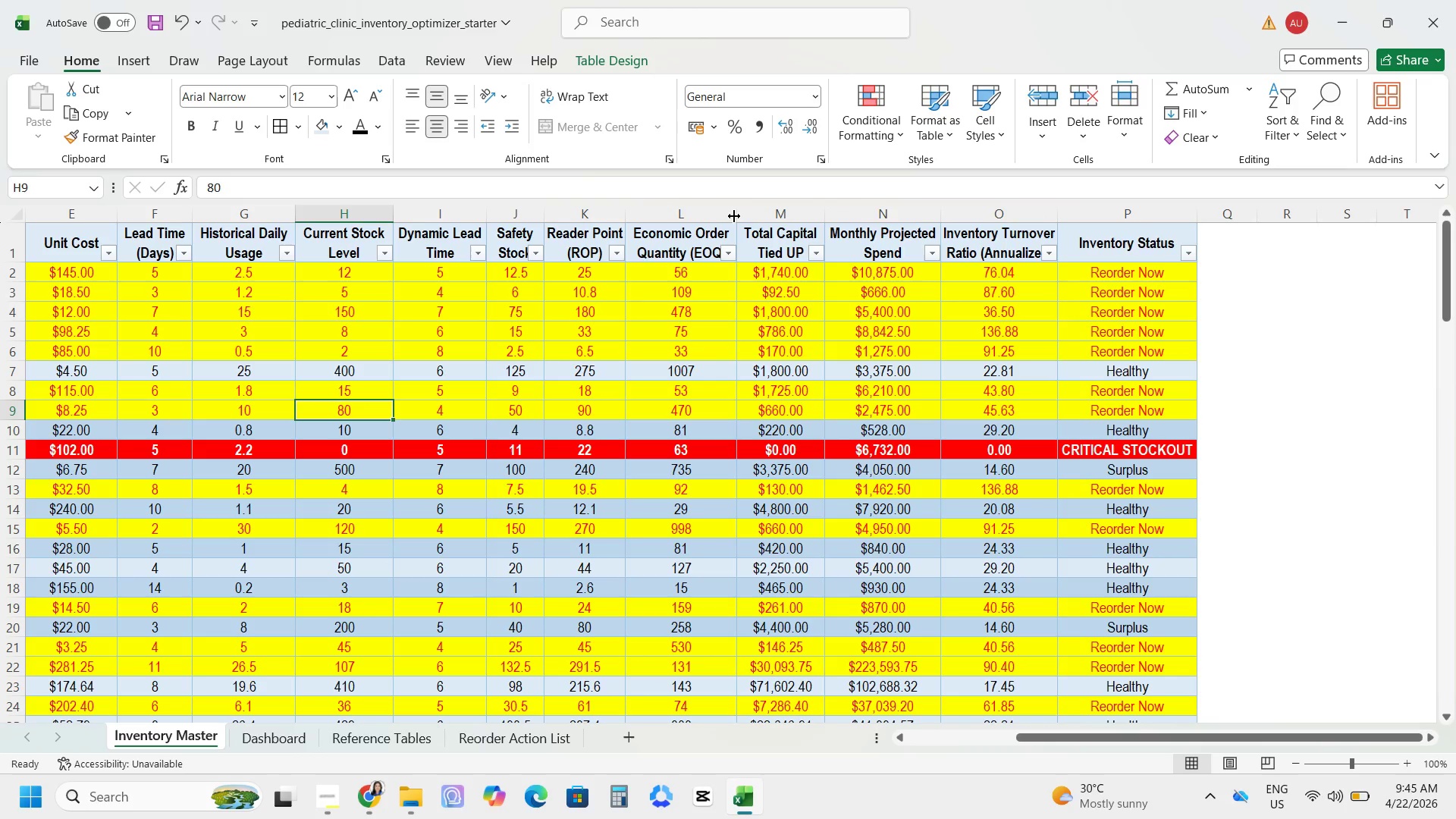 
left_click_drag(start_coordinate=[736, 214], to_coordinate=[726, 217])
 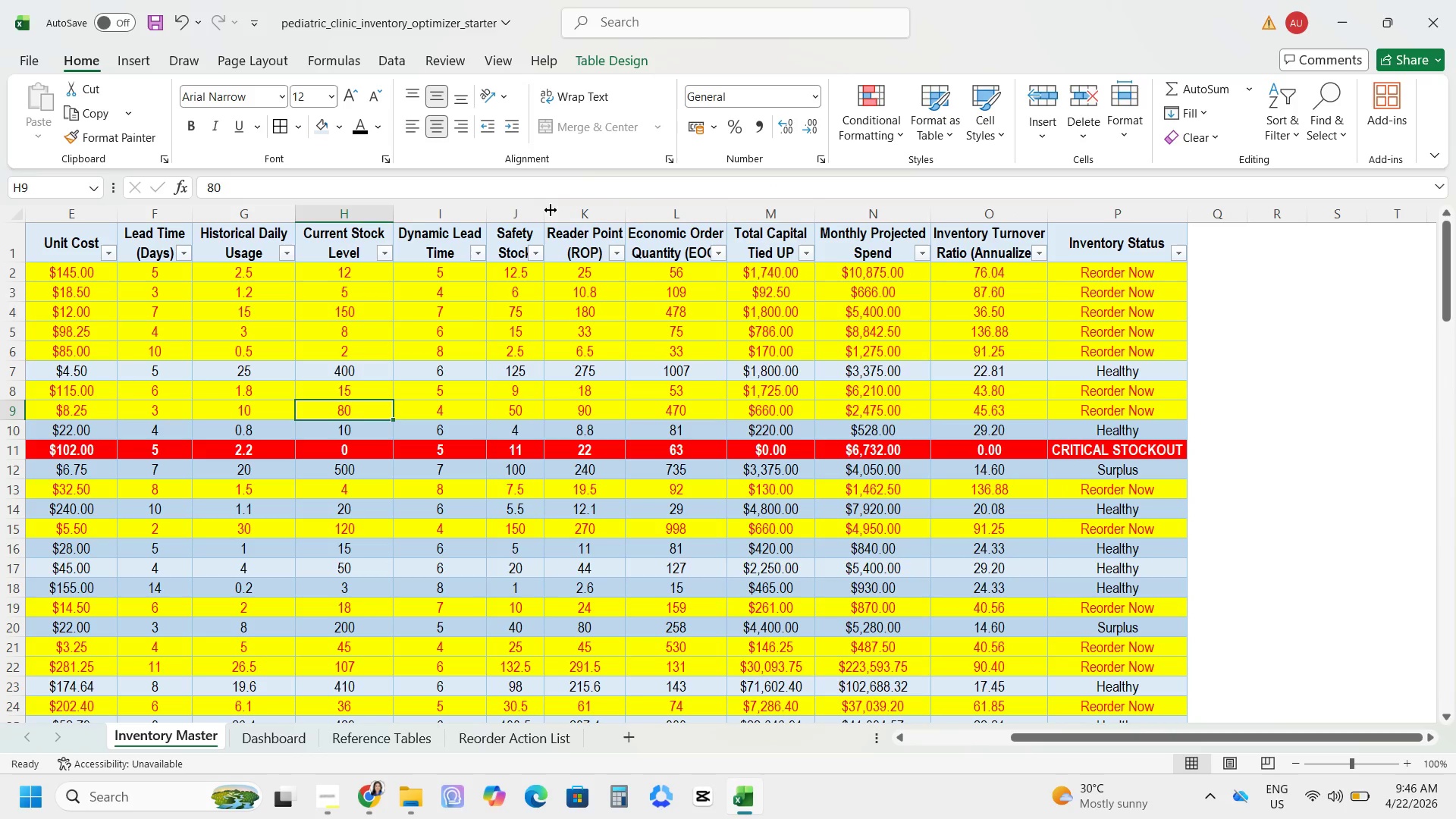 
left_click_drag(start_coordinate=[546, 207], to_coordinate=[539, 208])
 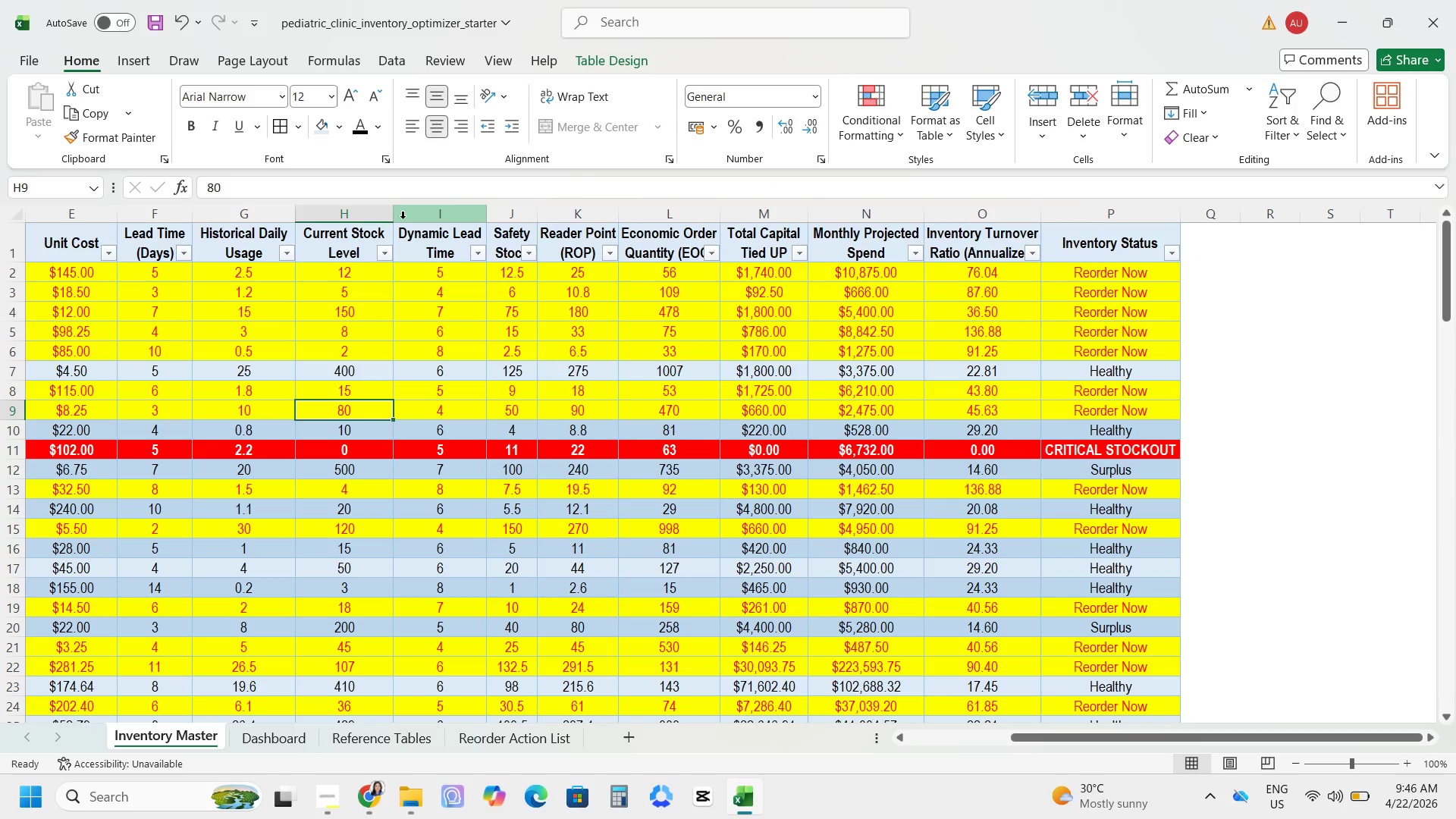 
left_click_drag(start_coordinate=[393, 208], to_coordinate=[384, 212])
 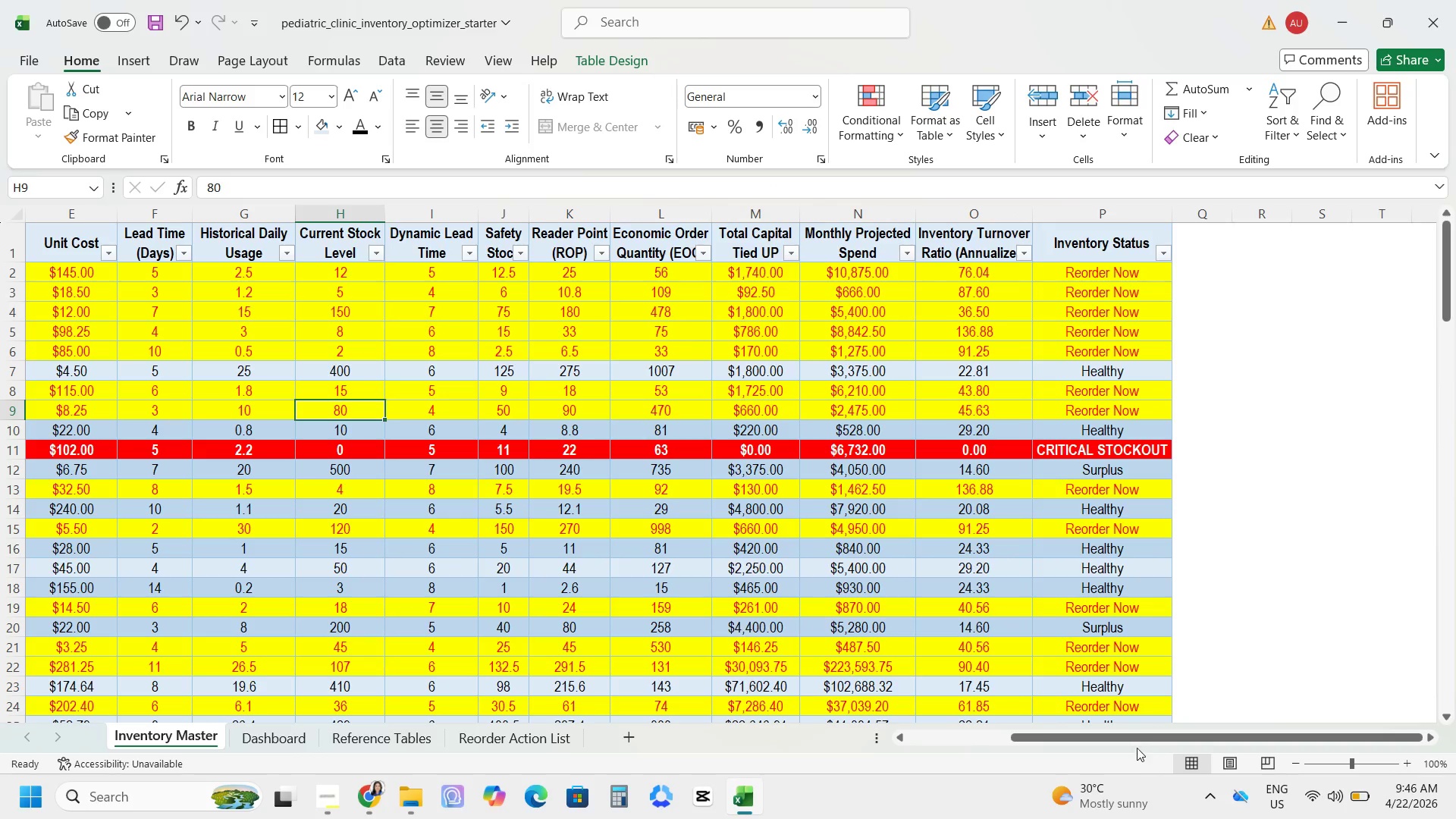 
left_click_drag(start_coordinate=[1131, 742], to_coordinate=[1013, 733])
 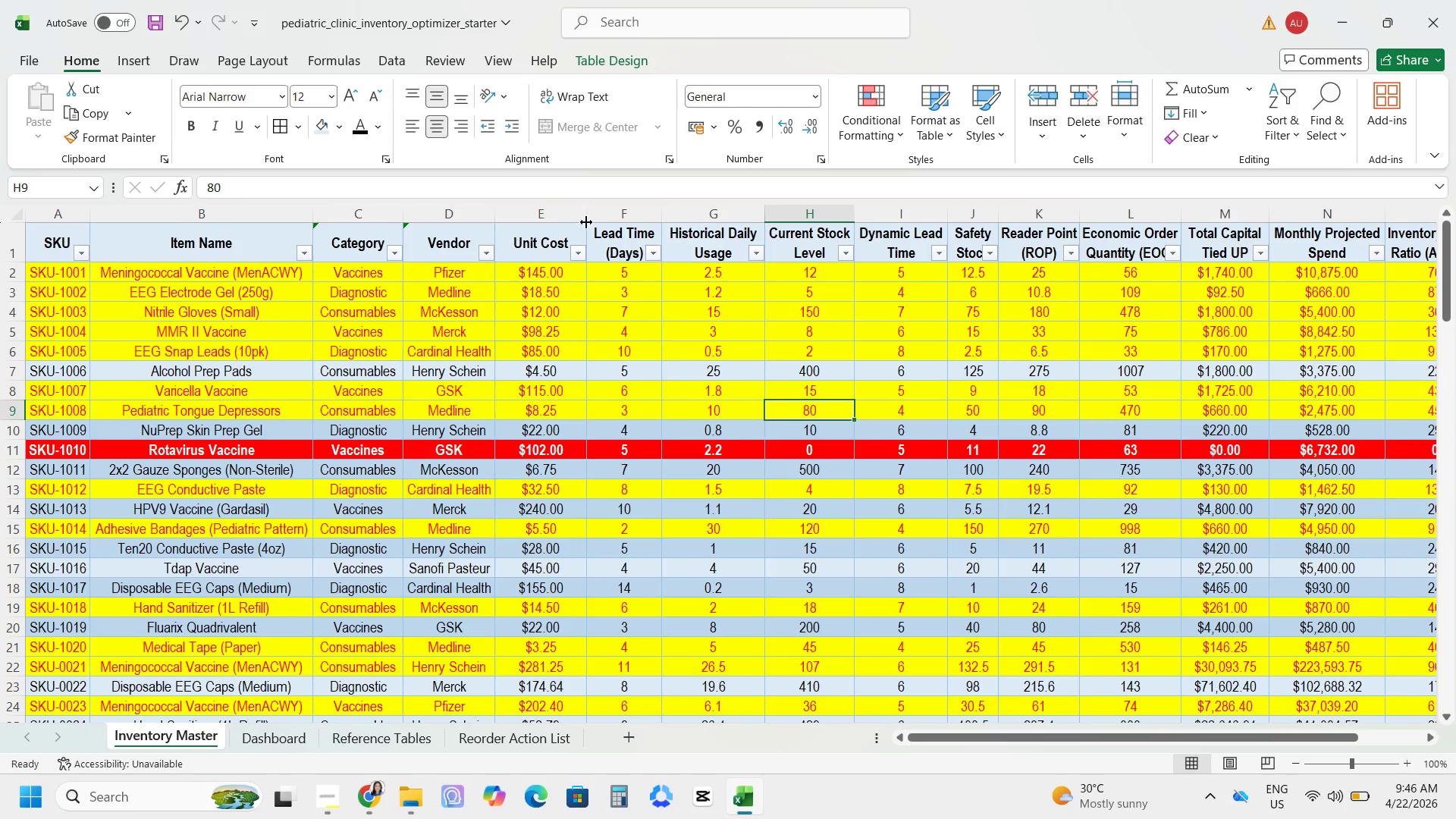 
left_click_drag(start_coordinate=[585, 209], to_coordinate=[575, 212])
 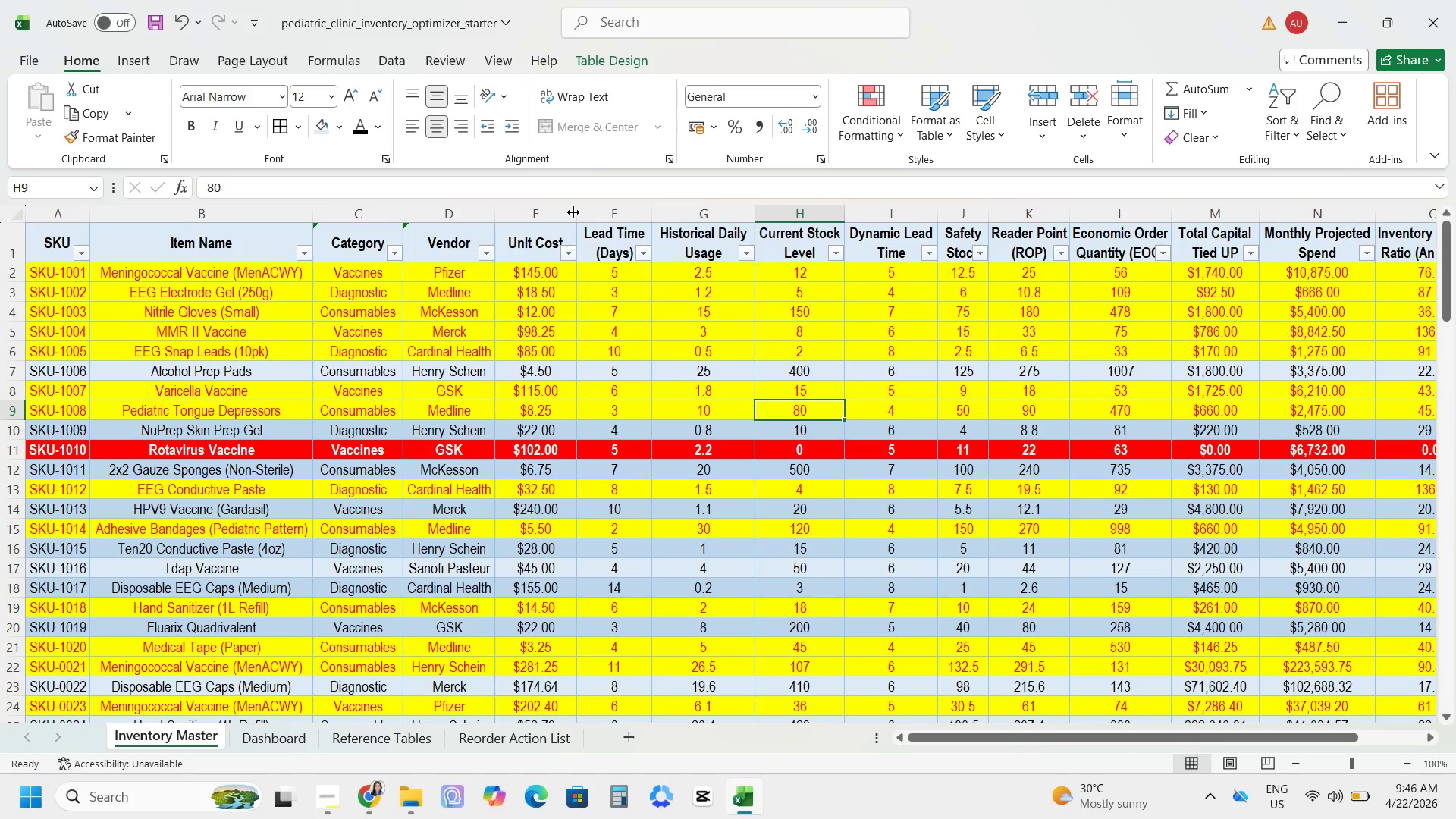 
left_click_drag(start_coordinate=[573, 212], to_coordinate=[566, 212])
 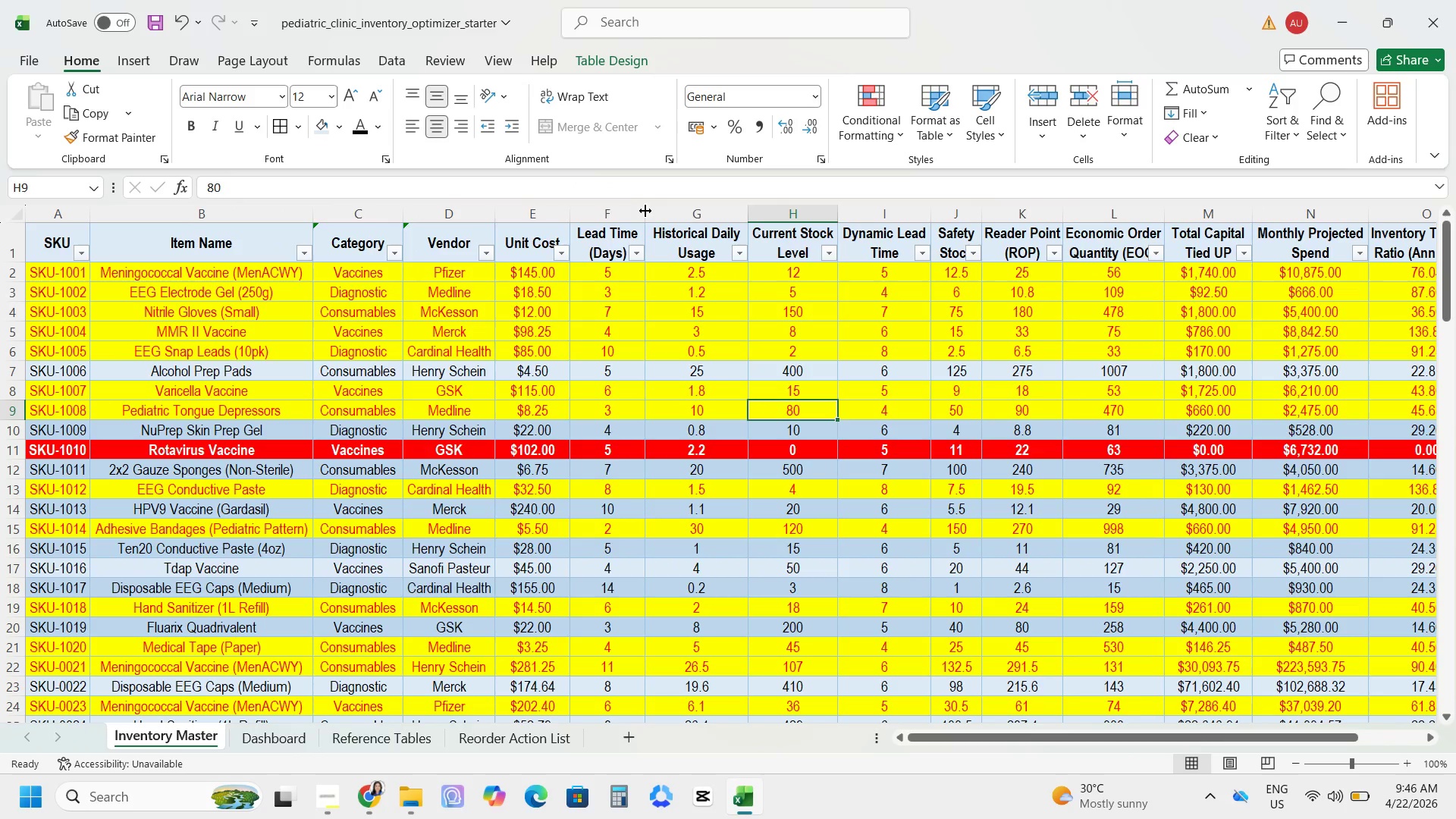 
left_click_drag(start_coordinate=[645, 212], to_coordinate=[635, 212])
 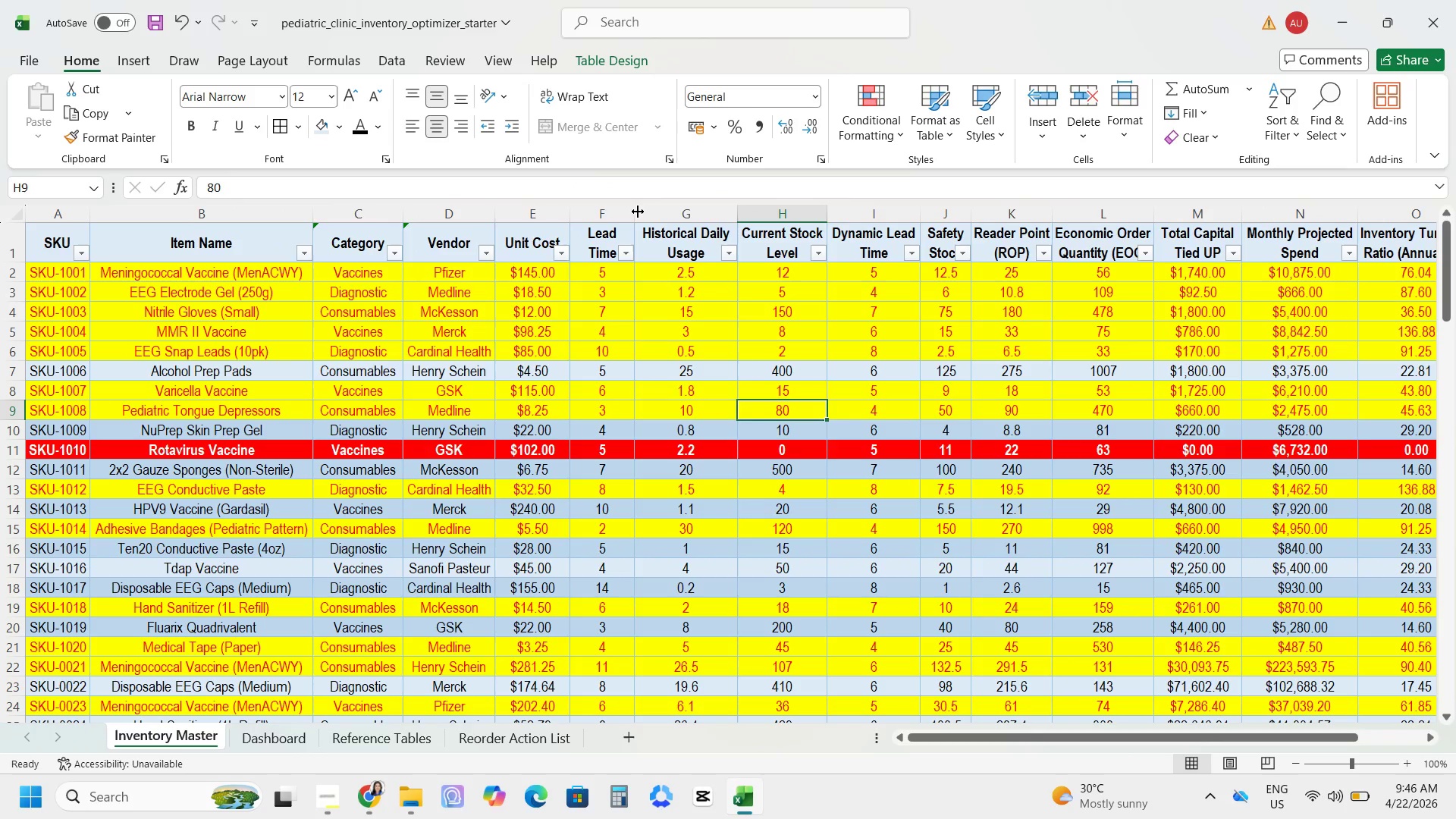 
left_click_drag(start_coordinate=[638, 212], to_coordinate=[643, 217])
 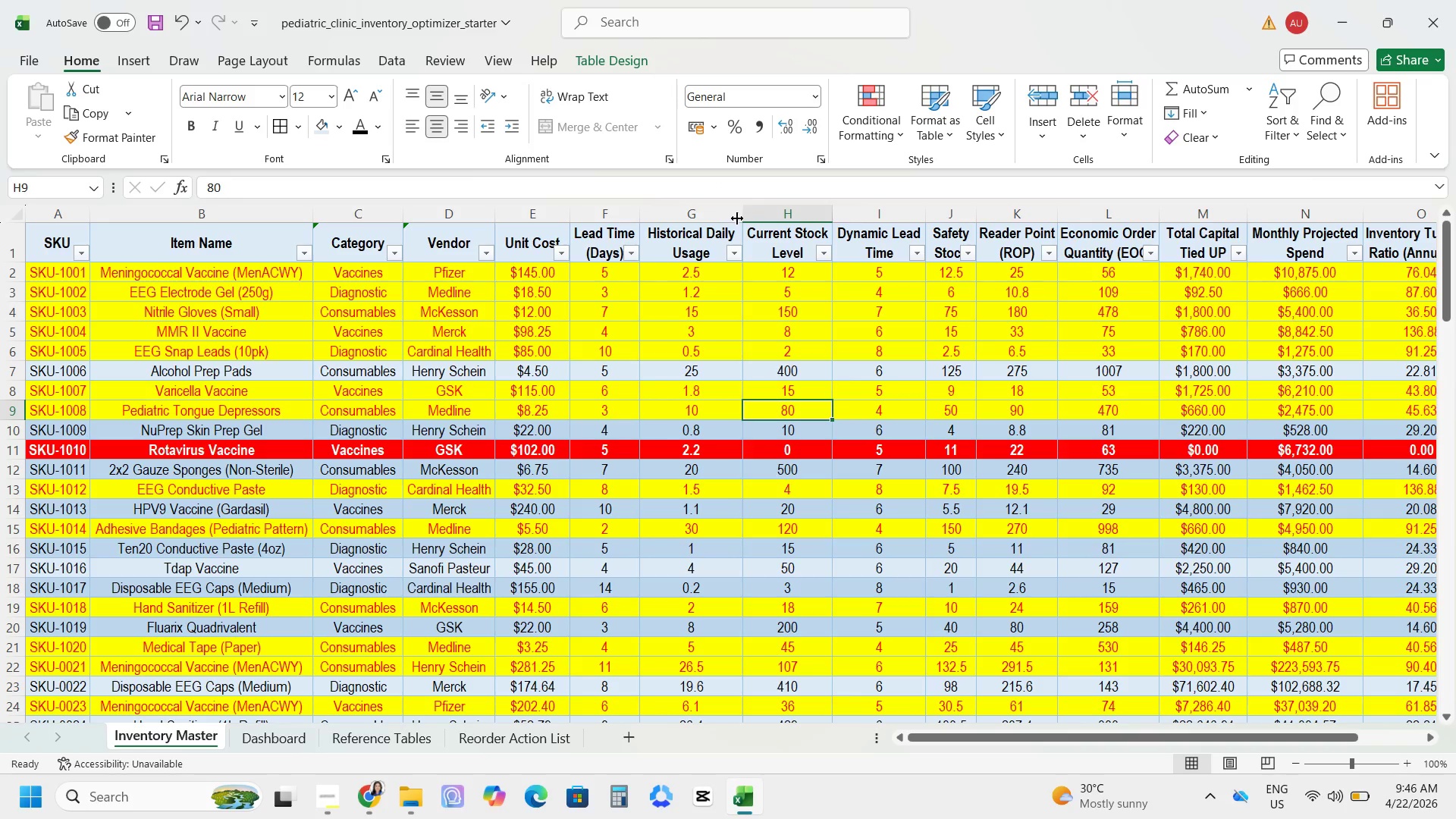 
left_click_drag(start_coordinate=[741, 210], to_coordinate=[733, 209])
 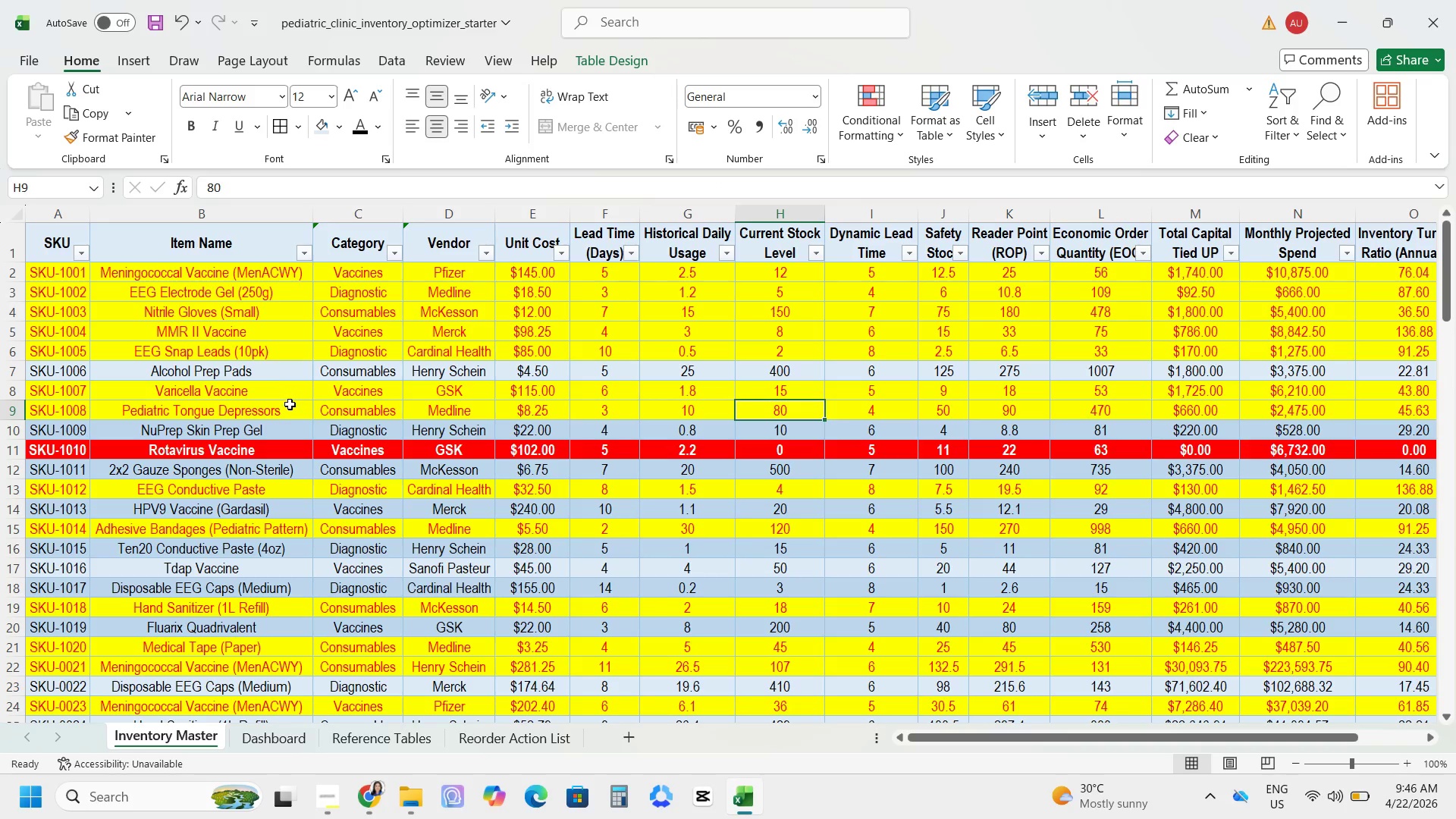 
wait(6.42)
 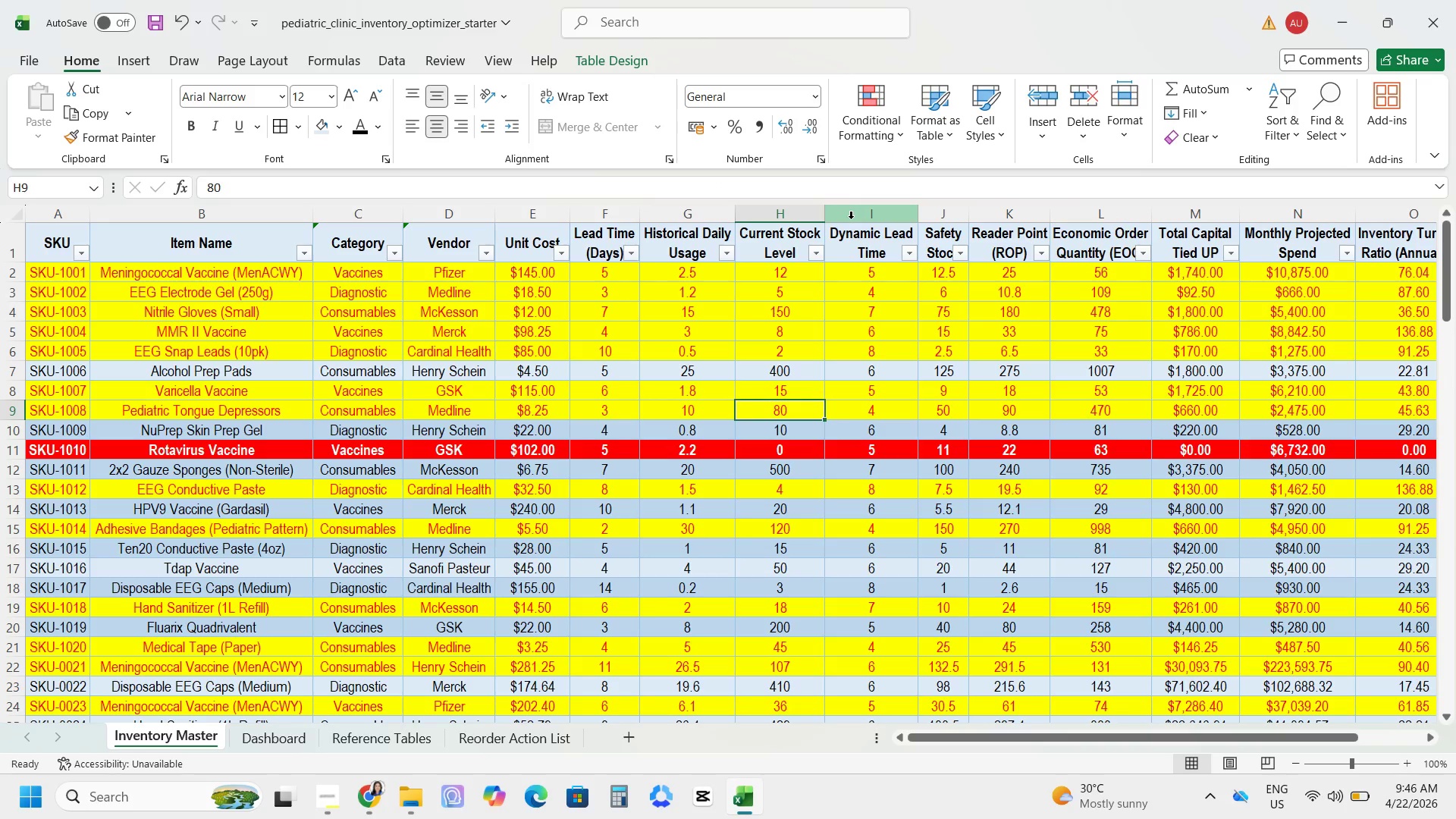 
scroll: coordinate [1059, 447], scroll_direction: down, amount: 17.0
 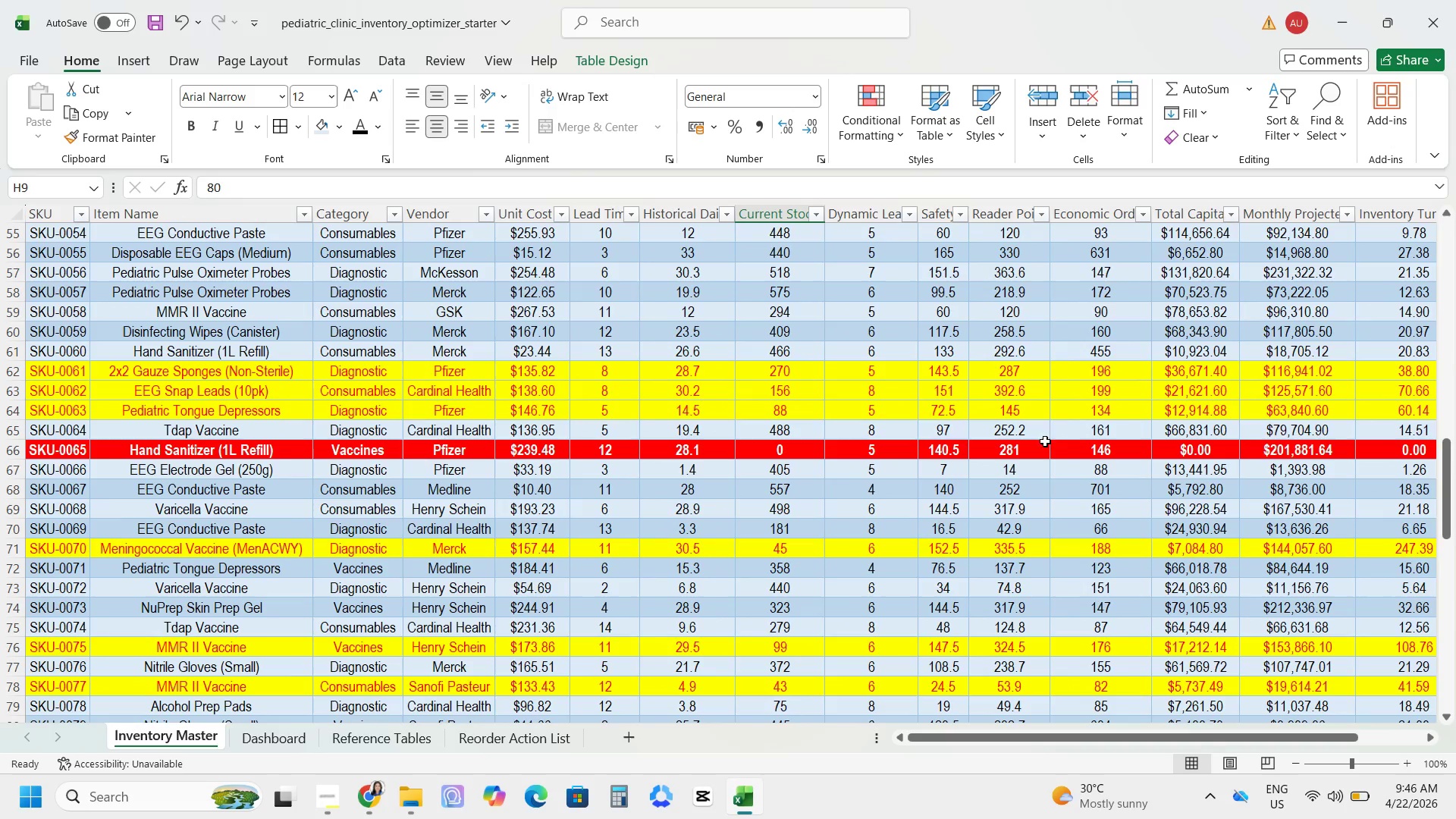 
wait(10.95)
 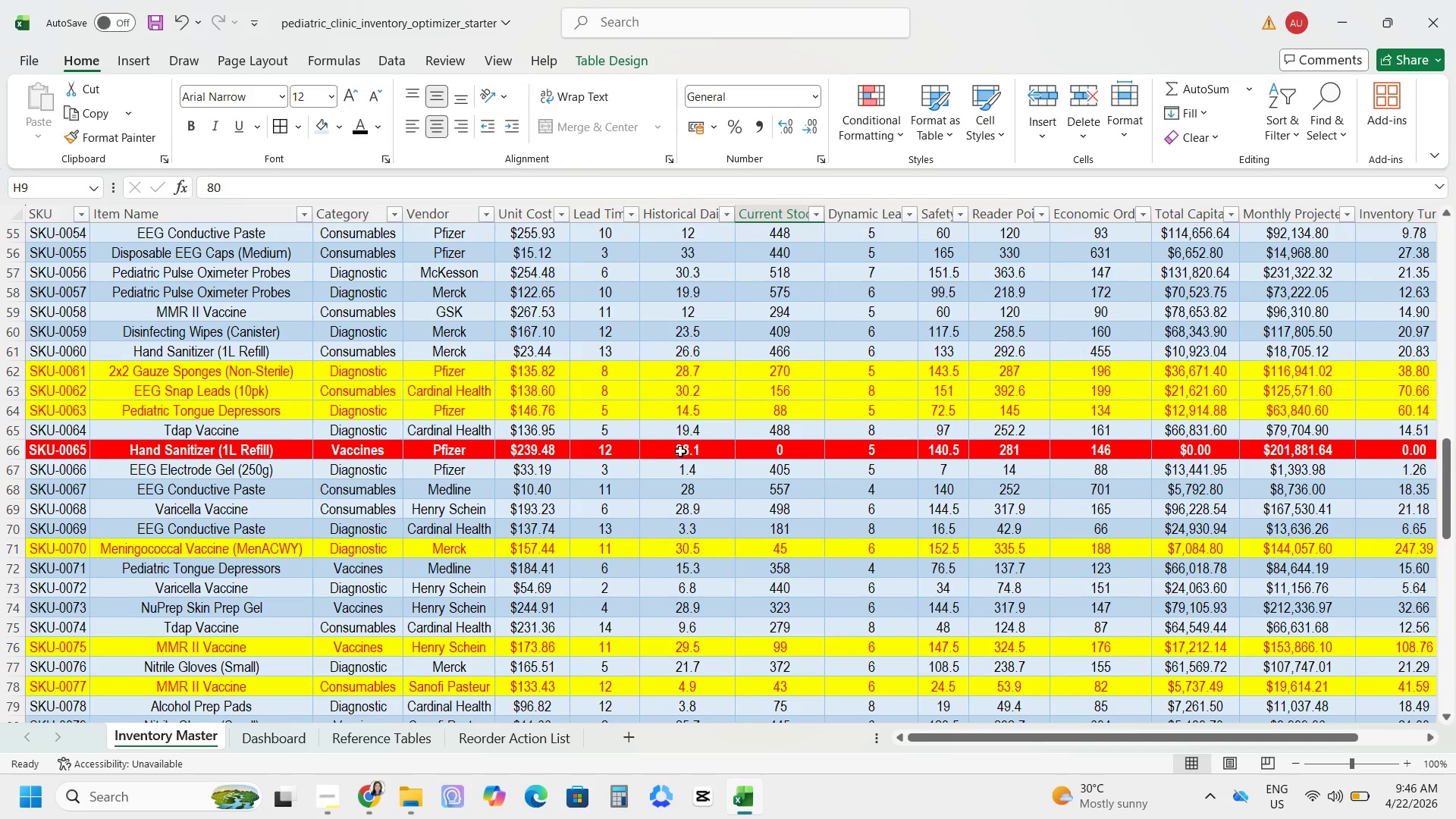 
key(Control+S)
 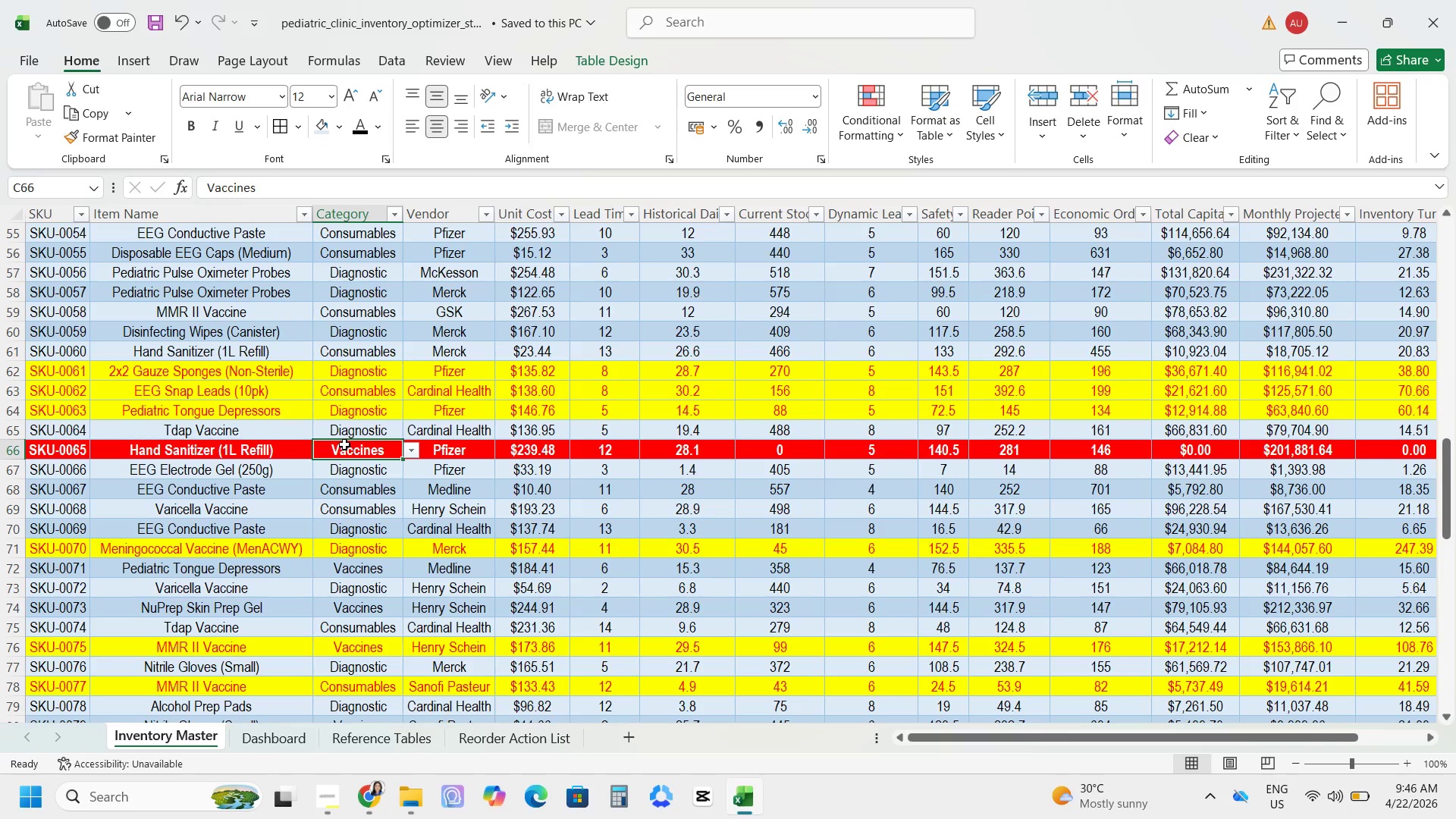 
mouse_move([303, 453])
 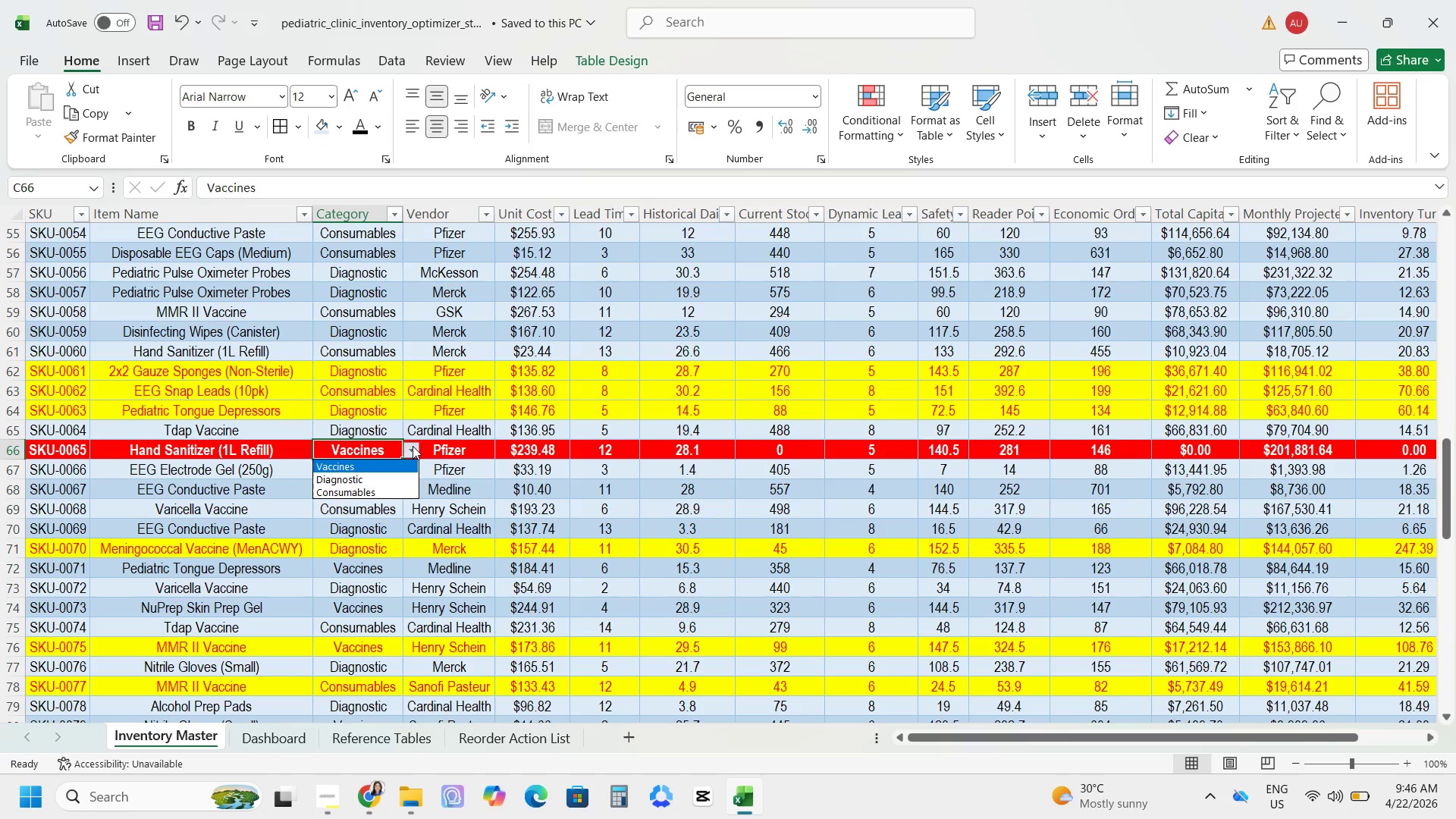 
left_click([413, 446])
 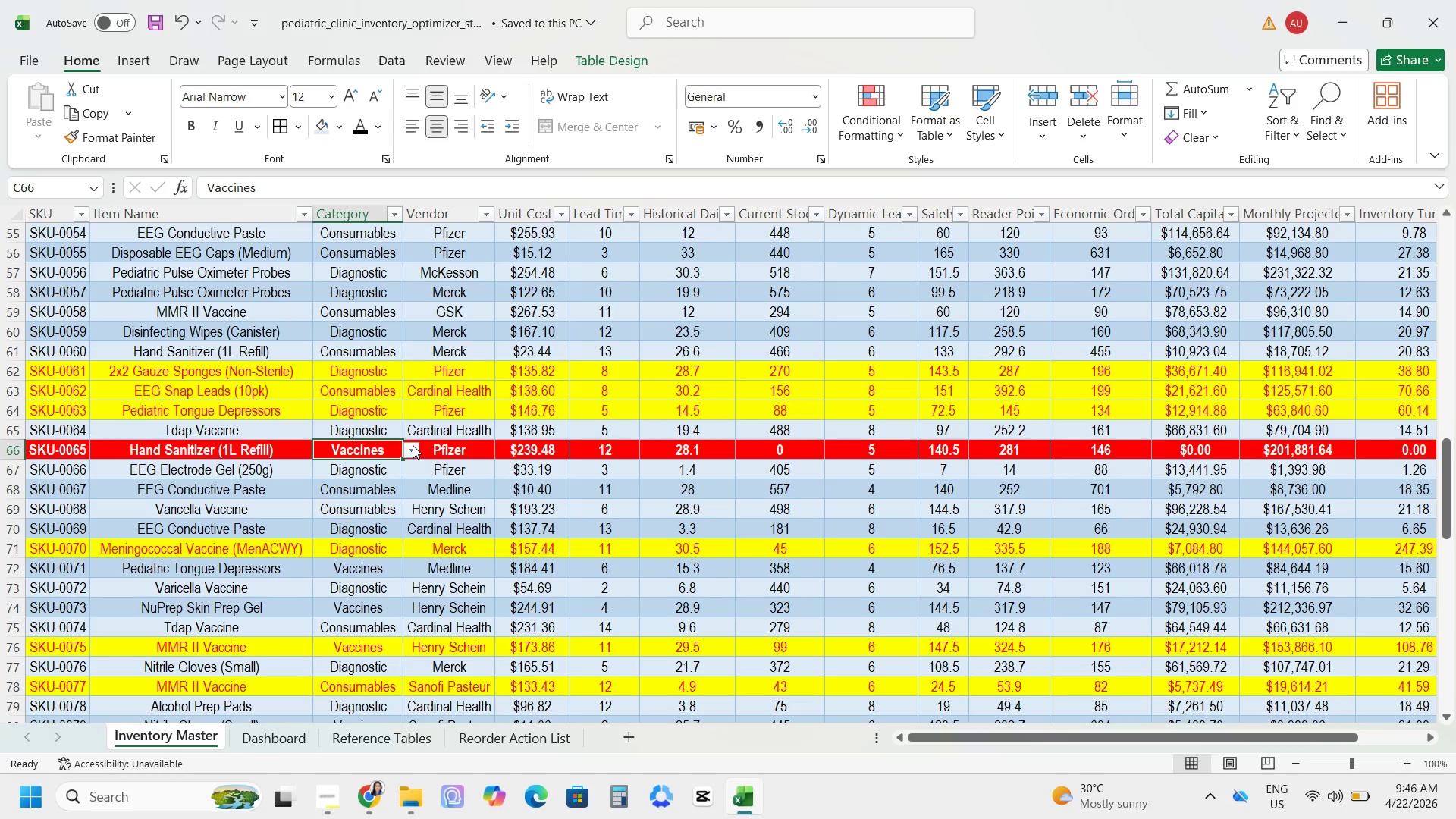 
scroll: coordinate [412, 439], scroll_direction: up, amount: 16.0
 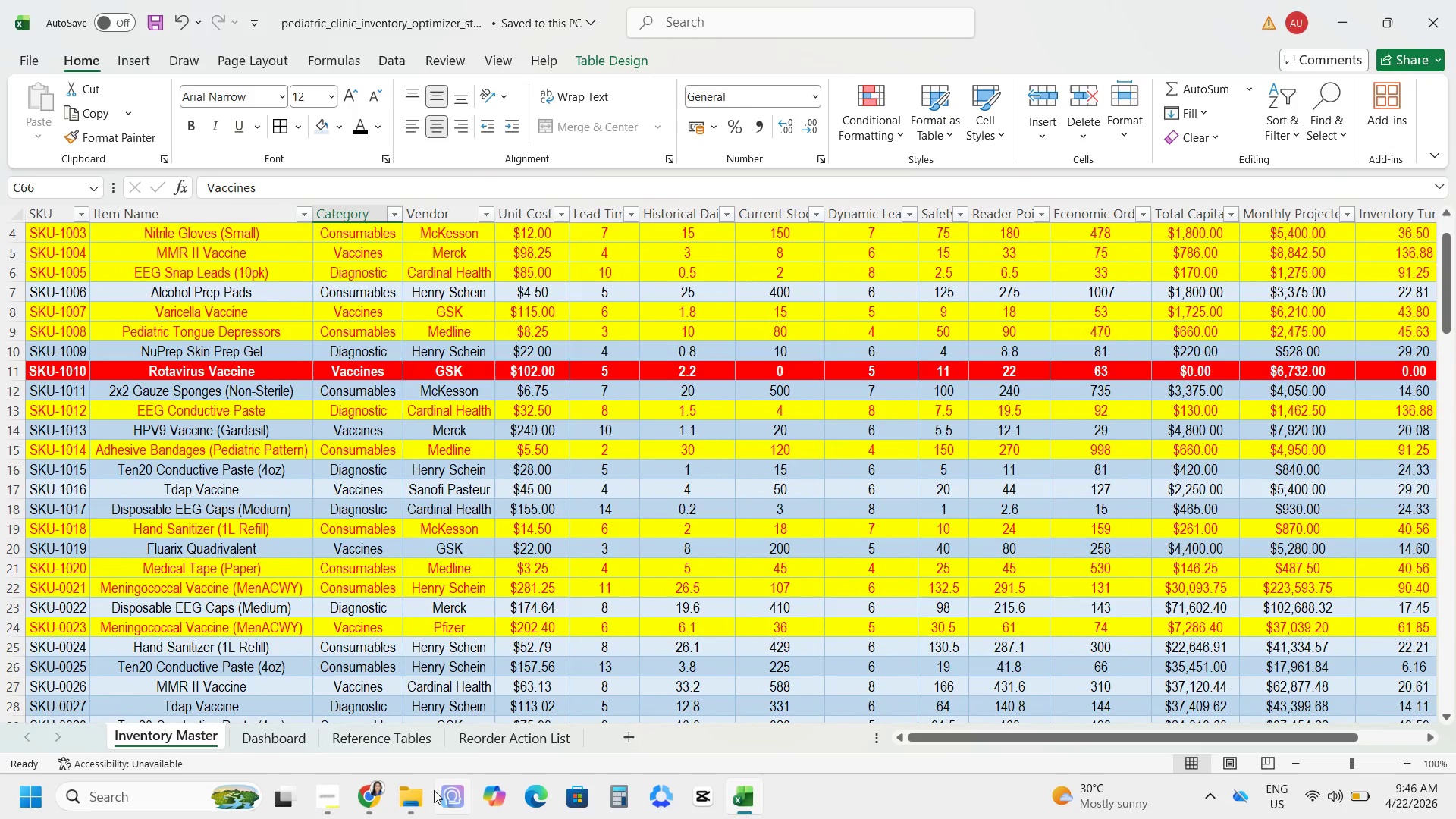 
left_click_drag(start_coordinate=[391, 795], to_coordinate=[380, 798])
 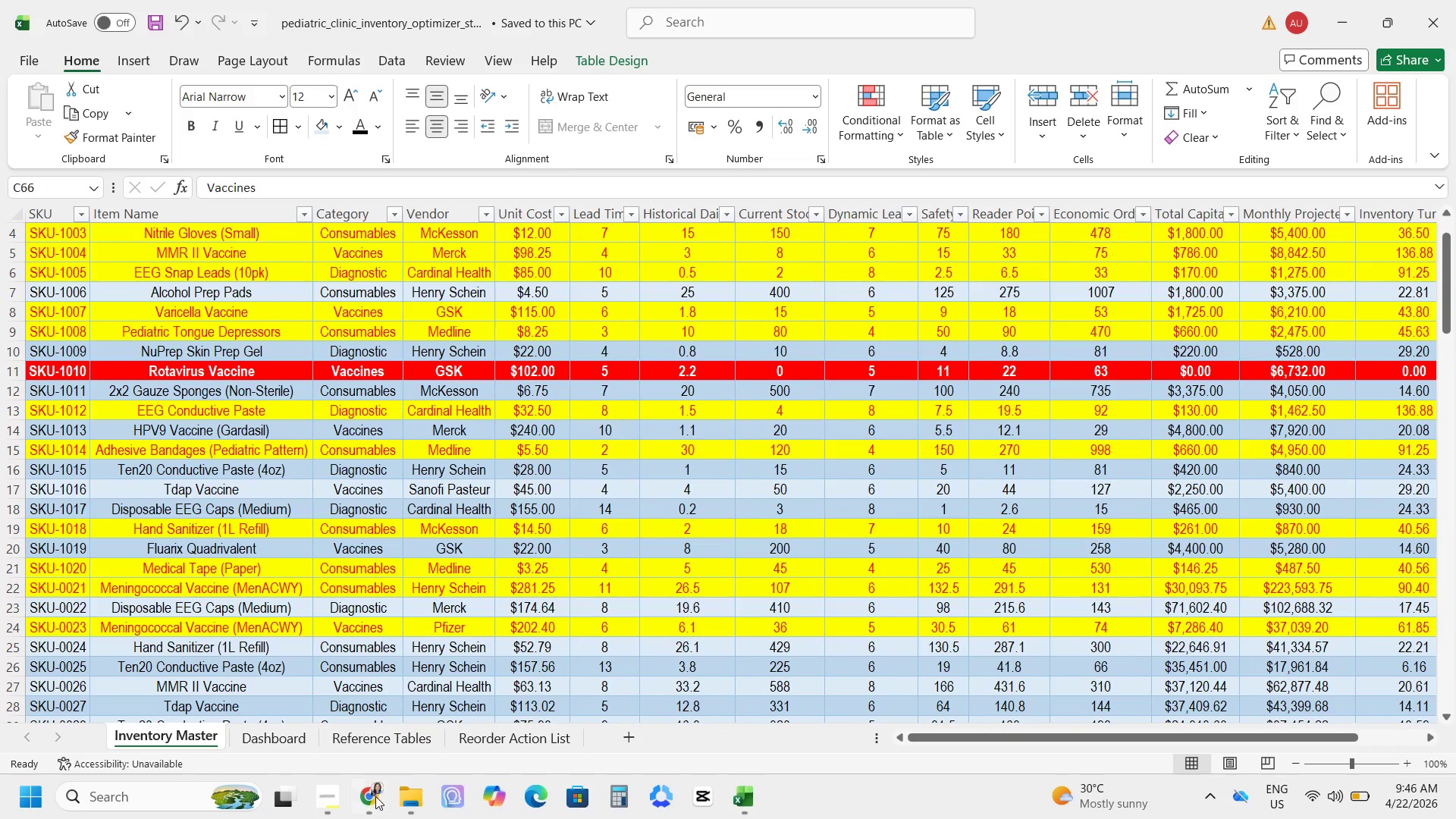 